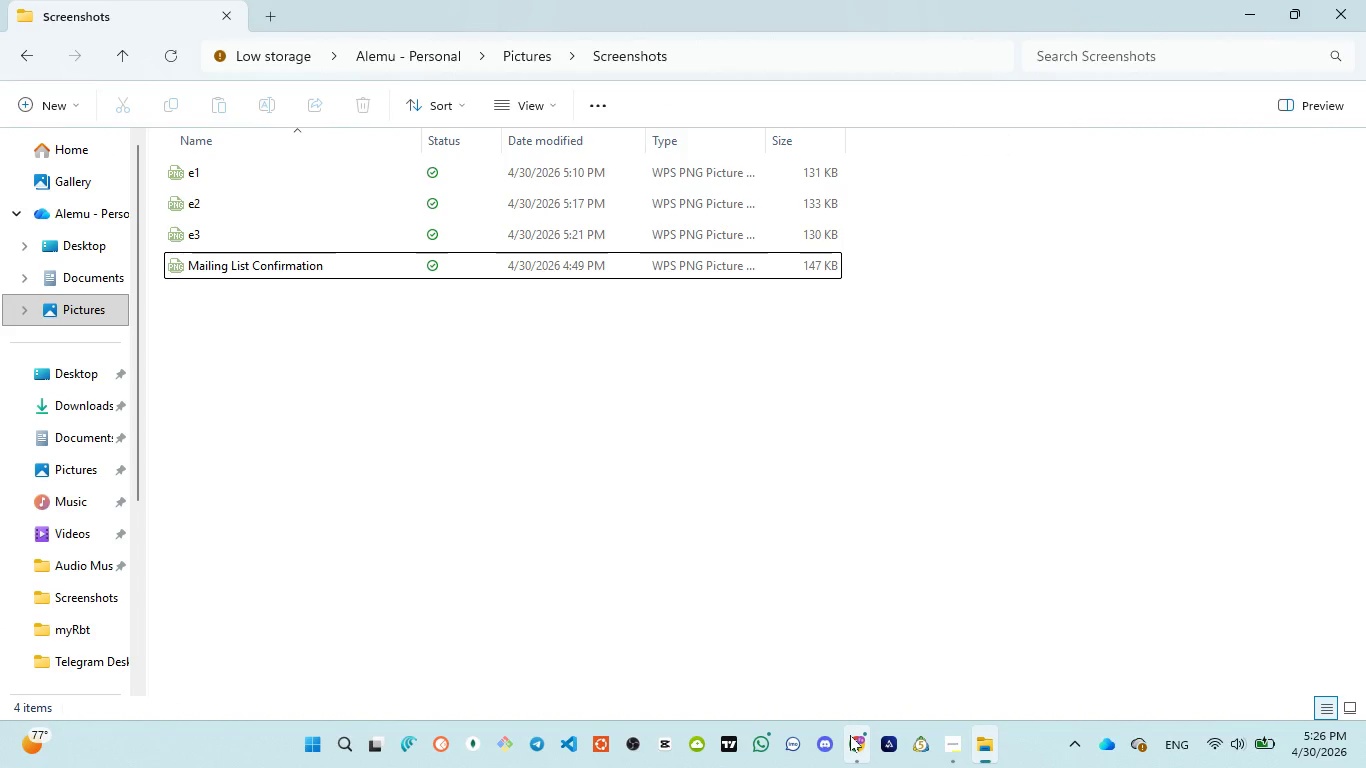 
left_click([848, 678])
 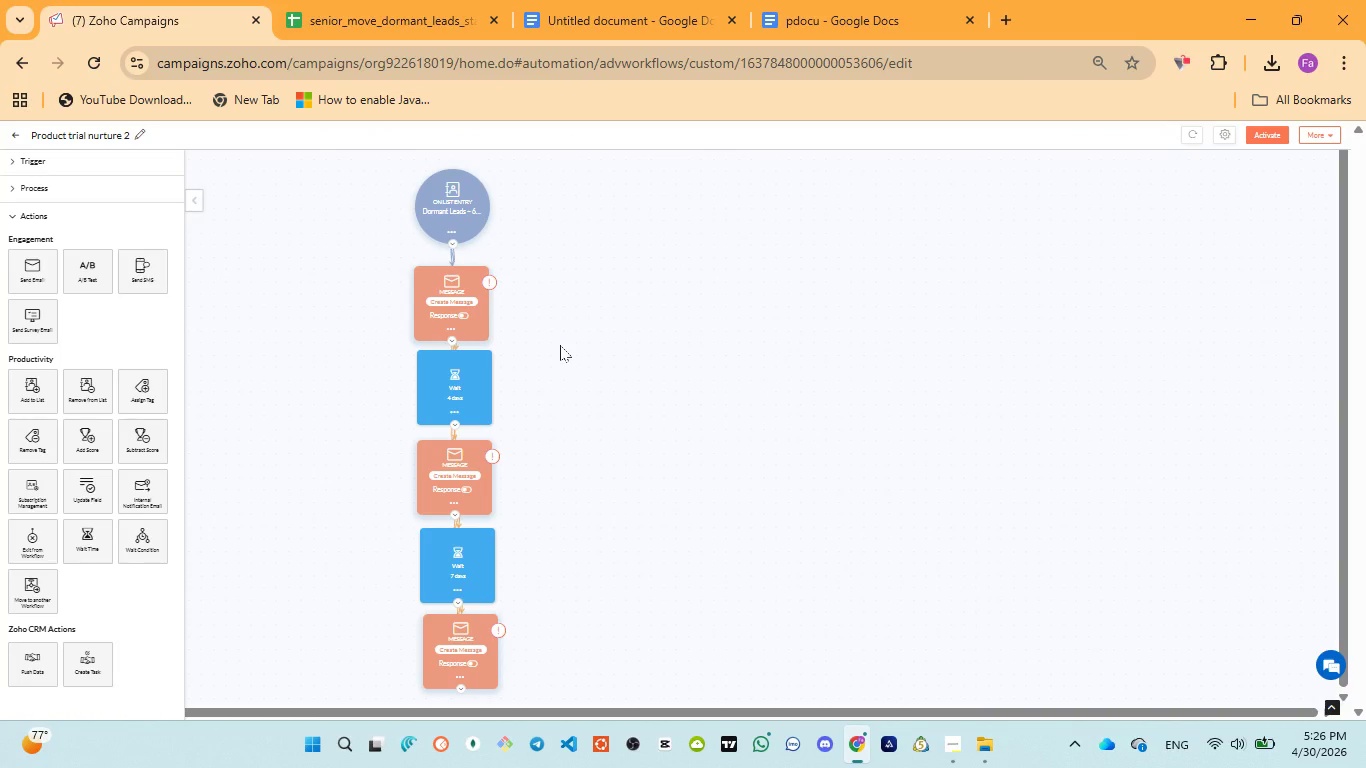 
key(Control+Equal)
 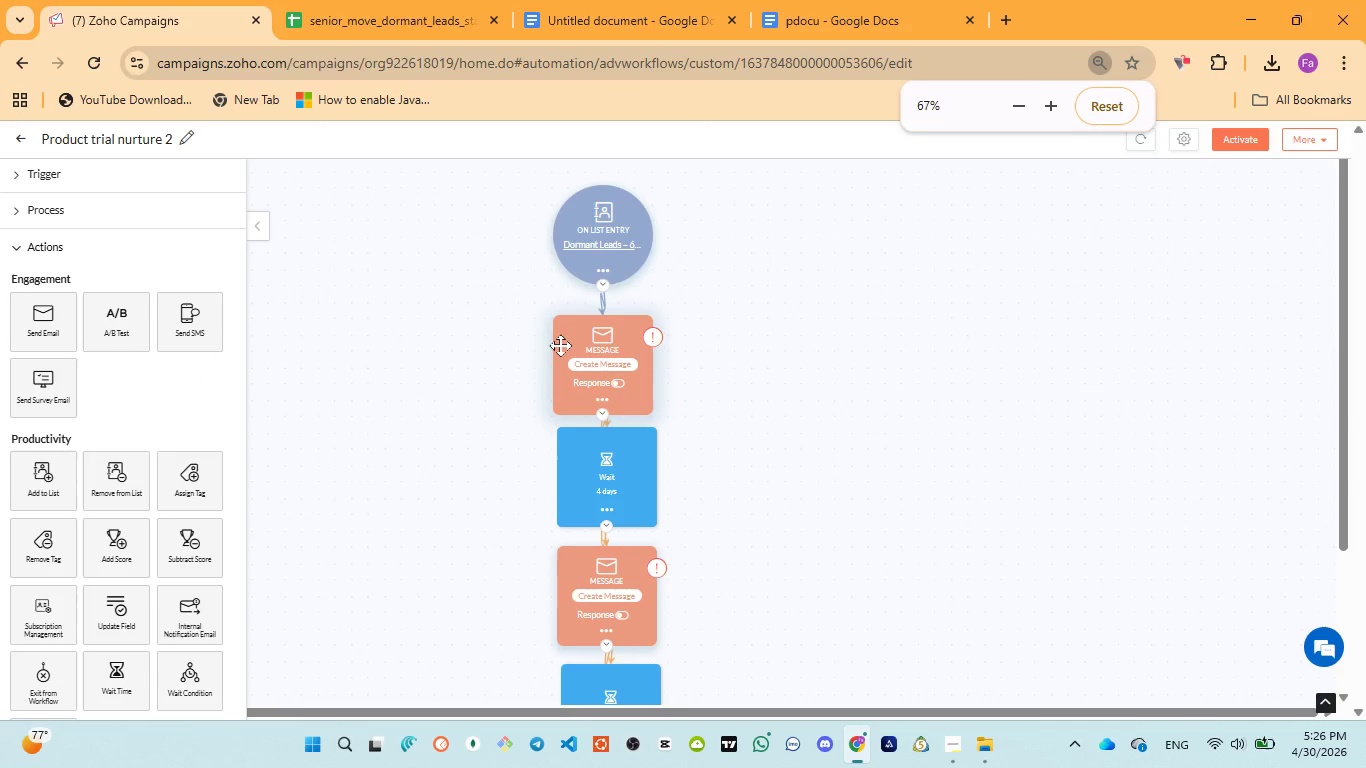 
key(Control+Equal)
 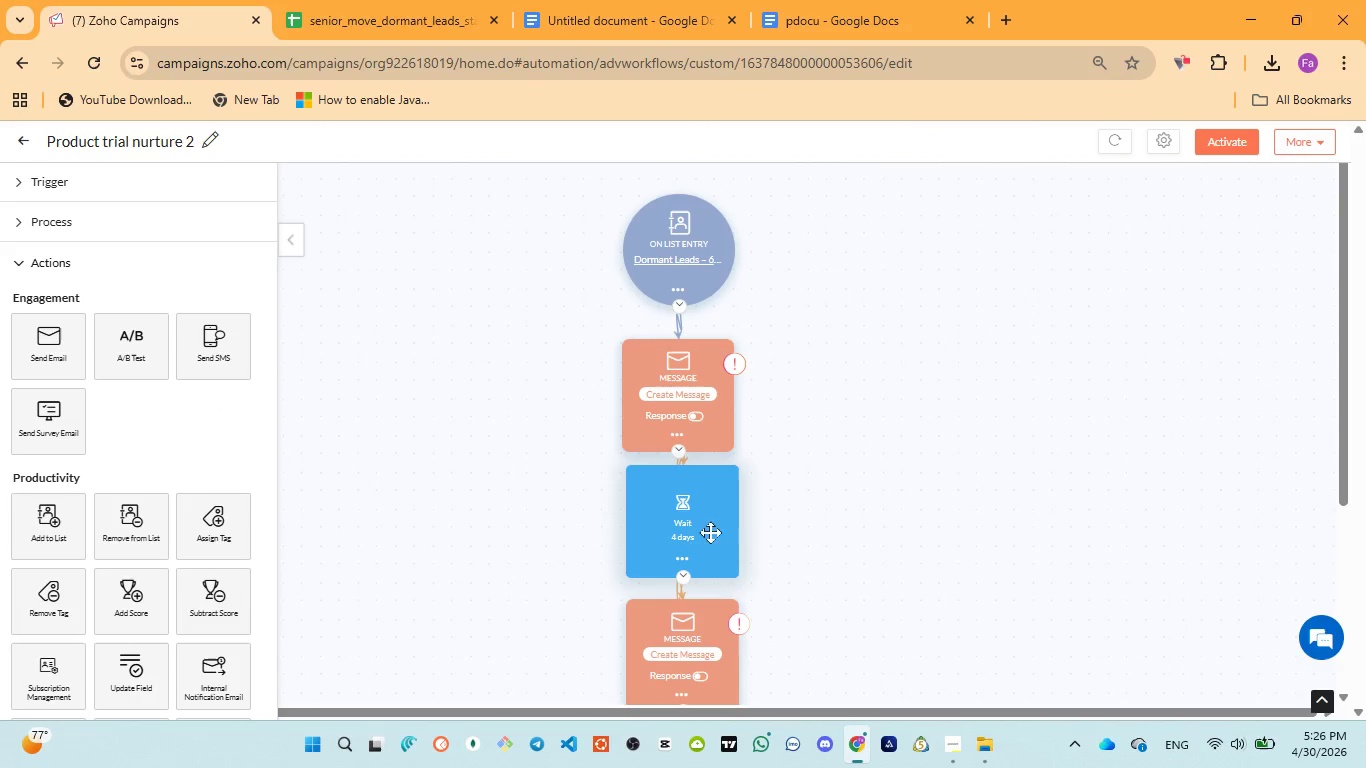 
left_click_drag(start_coordinate=[714, 667], to_coordinate=[881, 515])
 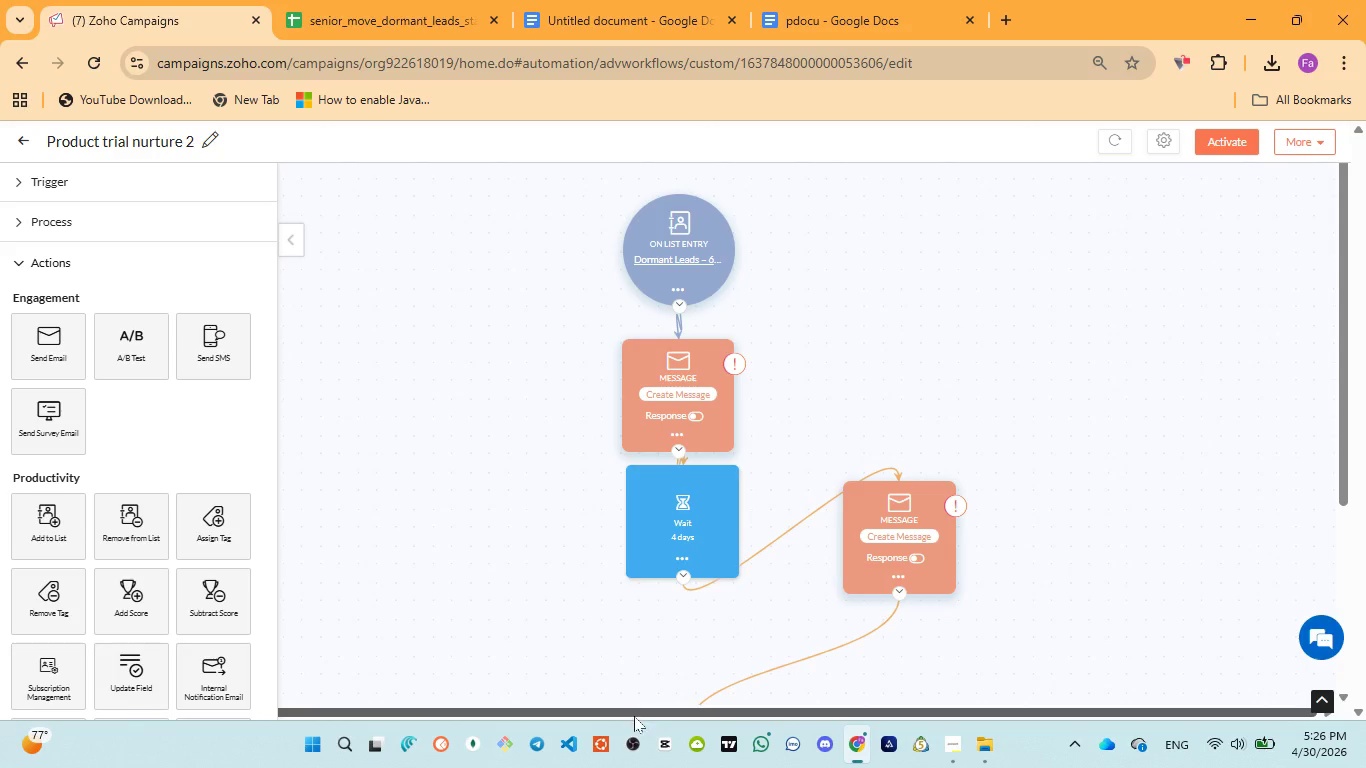 
left_click_drag(start_coordinate=[627, 711], to_coordinate=[904, 714])
 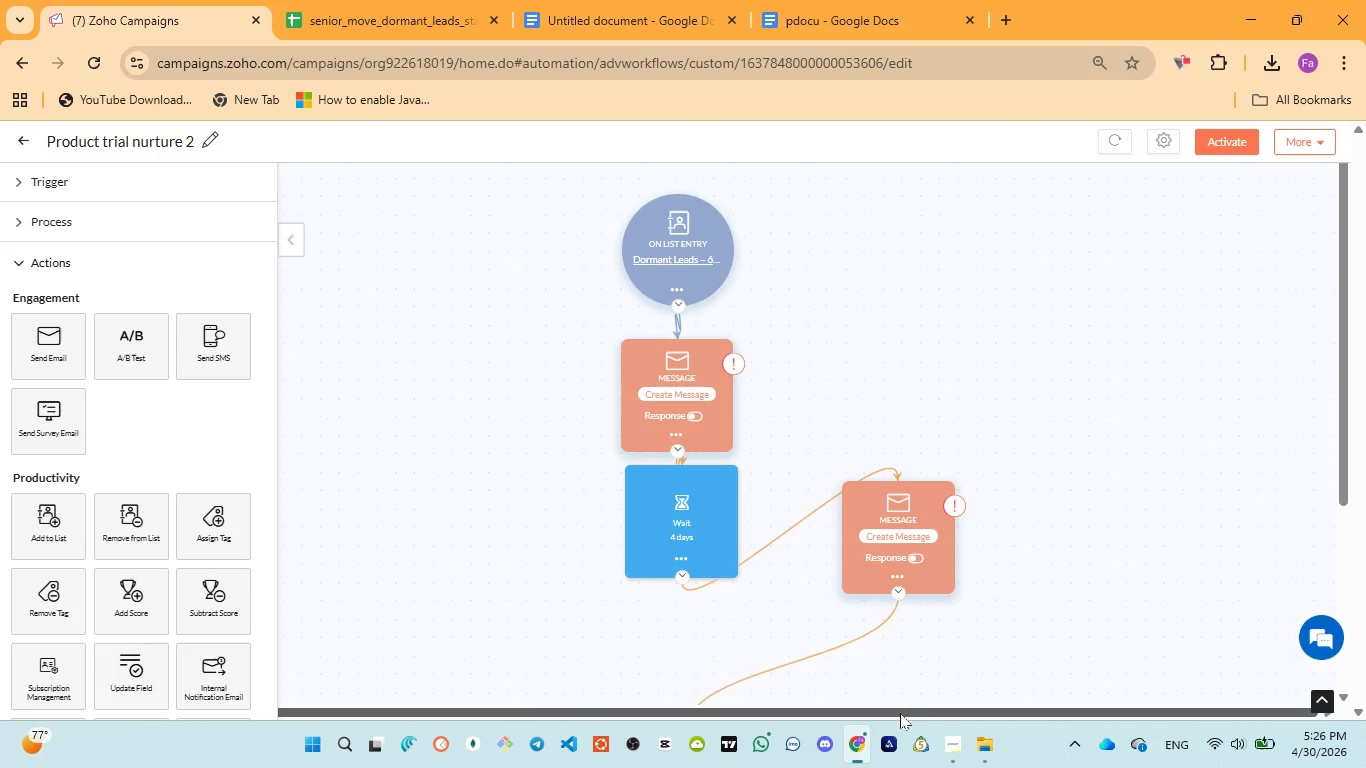 
left_click_drag(start_coordinate=[900, 714], to_coordinate=[1038, 695])
 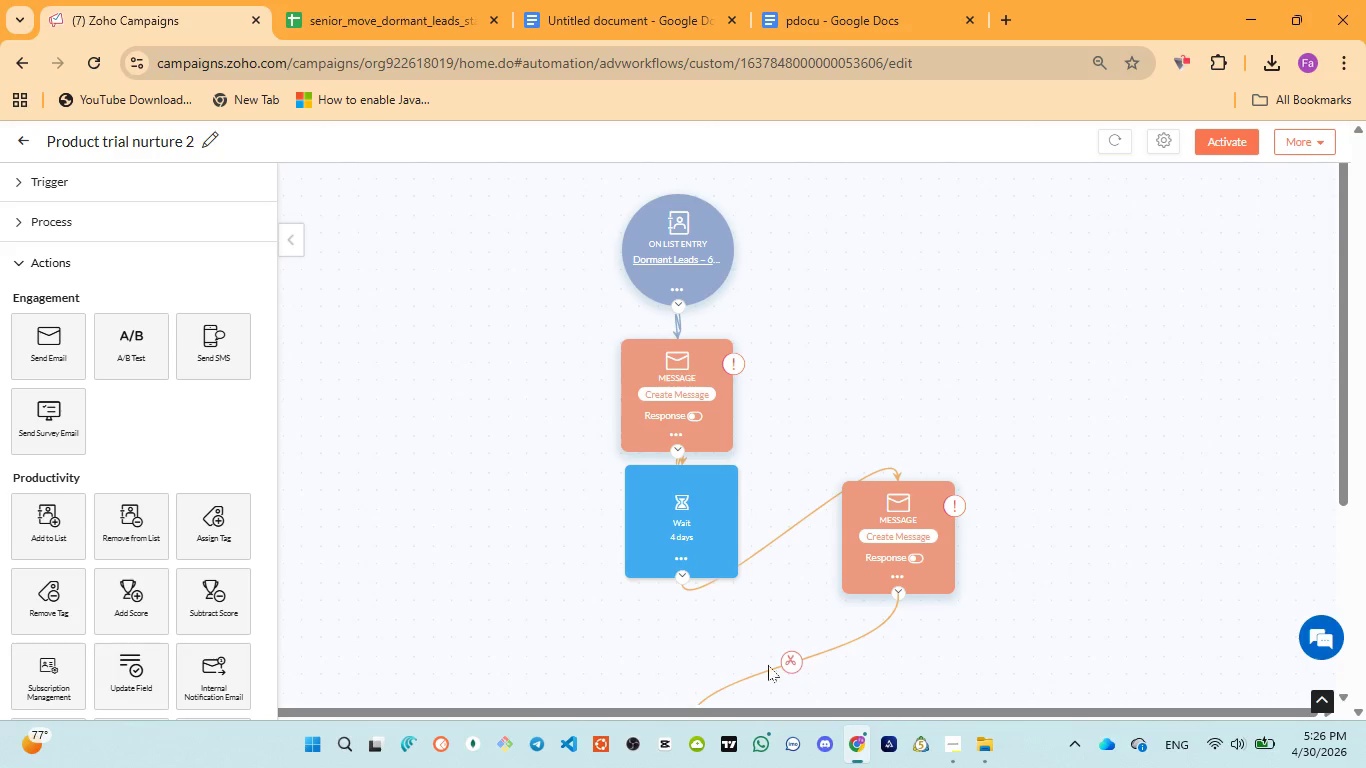 
left_click_drag(start_coordinate=[768, 665], to_coordinate=[864, 659])
 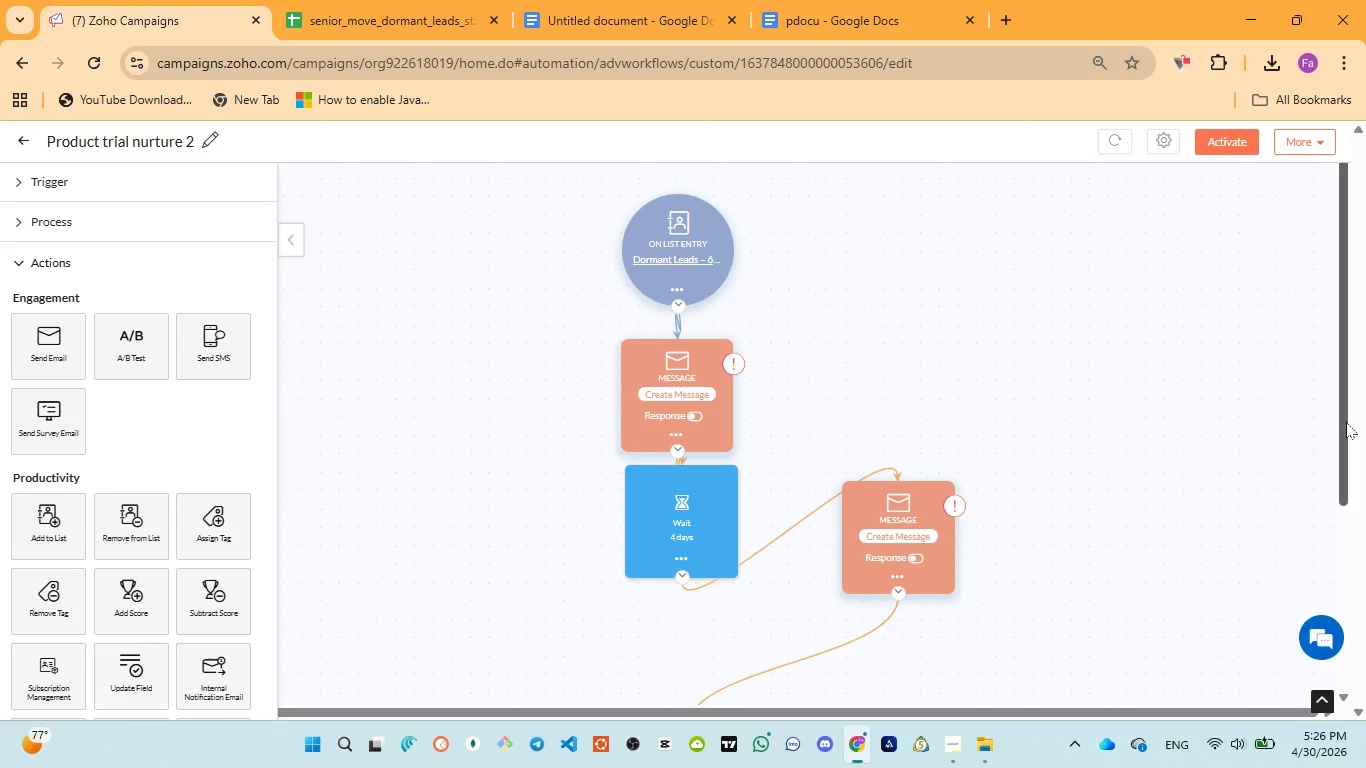 
left_click_drag(start_coordinate=[1346, 422], to_coordinate=[1364, 561])
 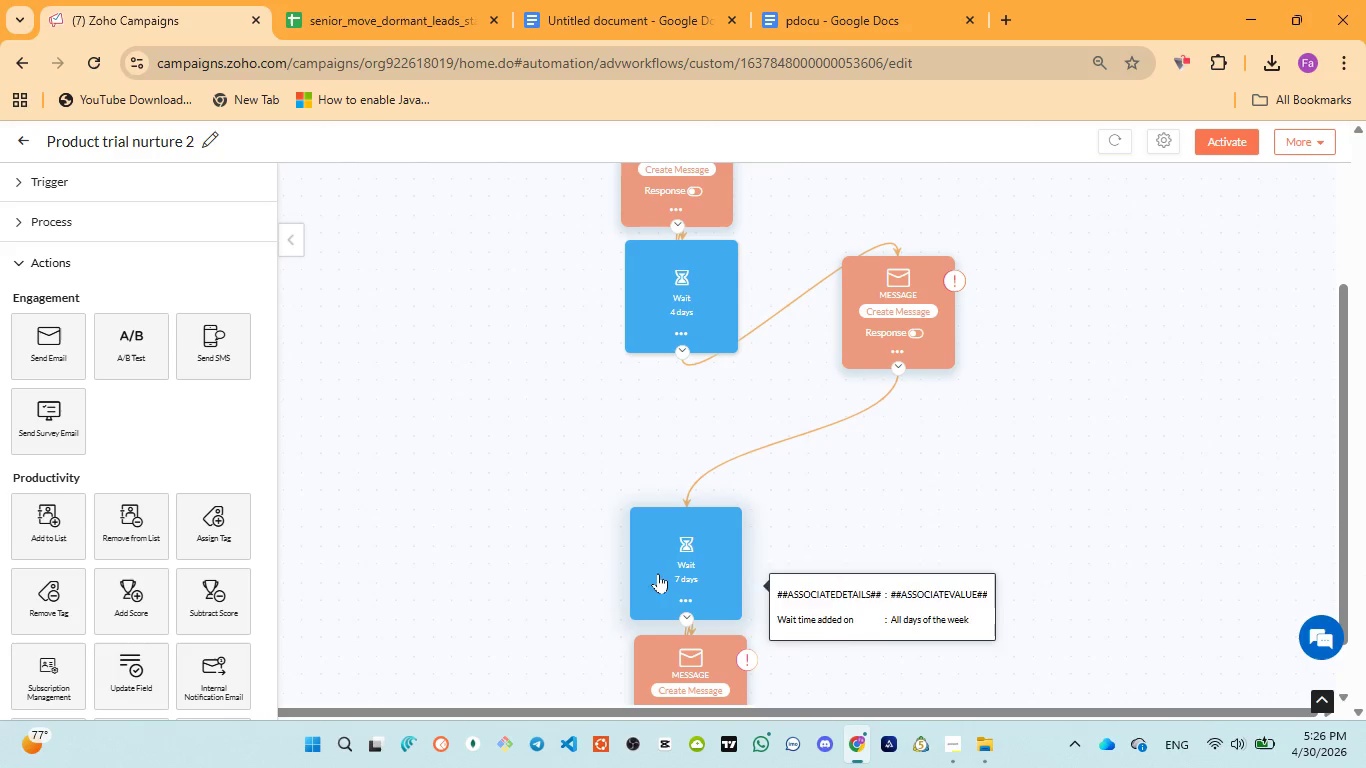 
left_click_drag(start_coordinate=[661, 571], to_coordinate=[901, 423])
 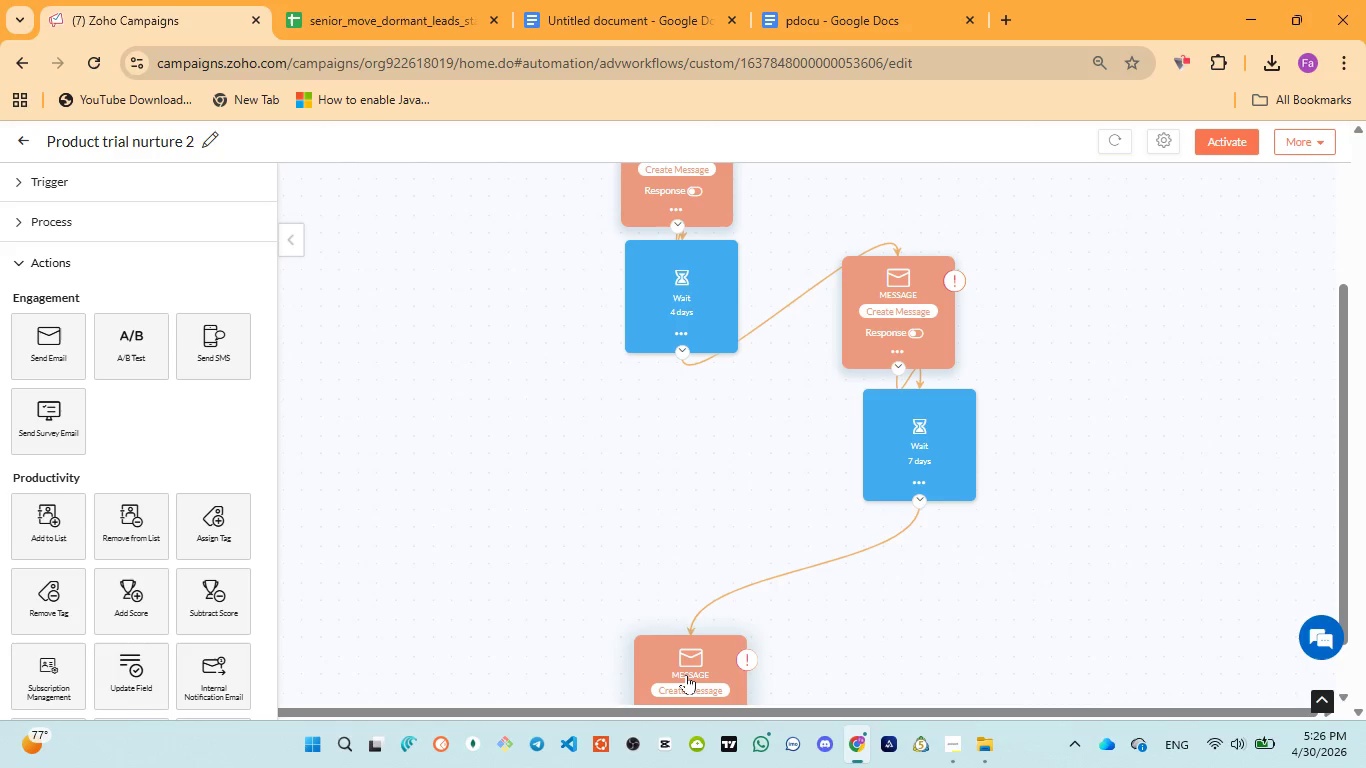 
left_click_drag(start_coordinate=[685, 674], to_coordinate=[1077, 410])
 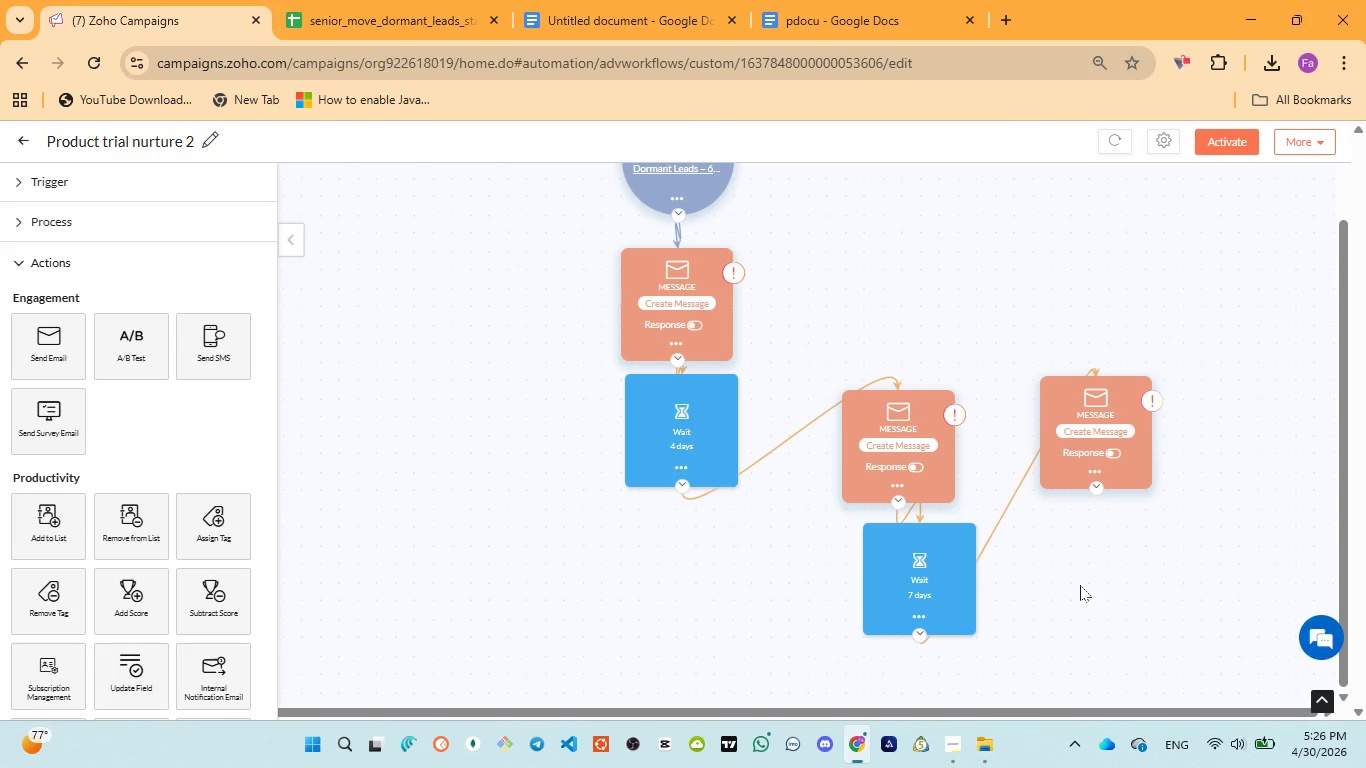 
scroll: coordinate [1080, 585], scroll_direction: down, amount: 3.0
 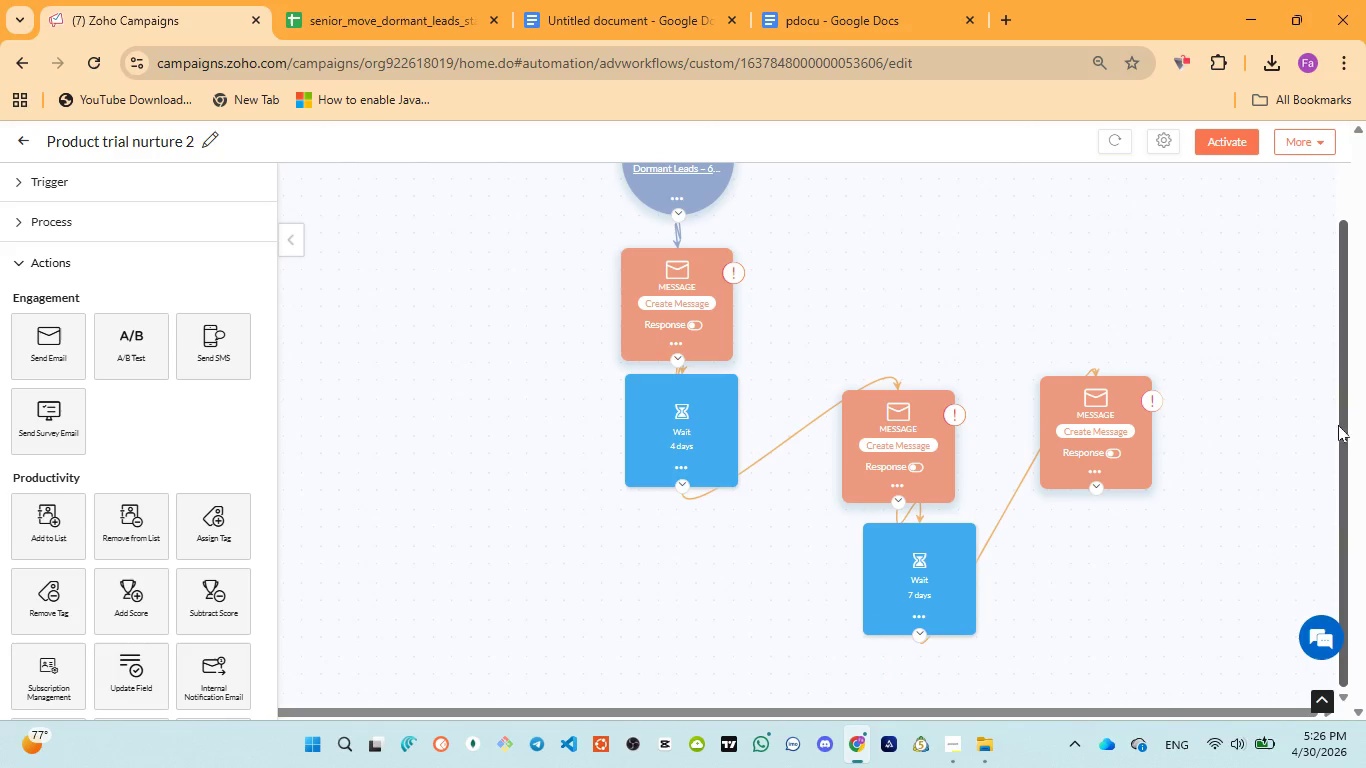 
left_click_drag(start_coordinate=[1344, 422], to_coordinate=[1339, 472])
 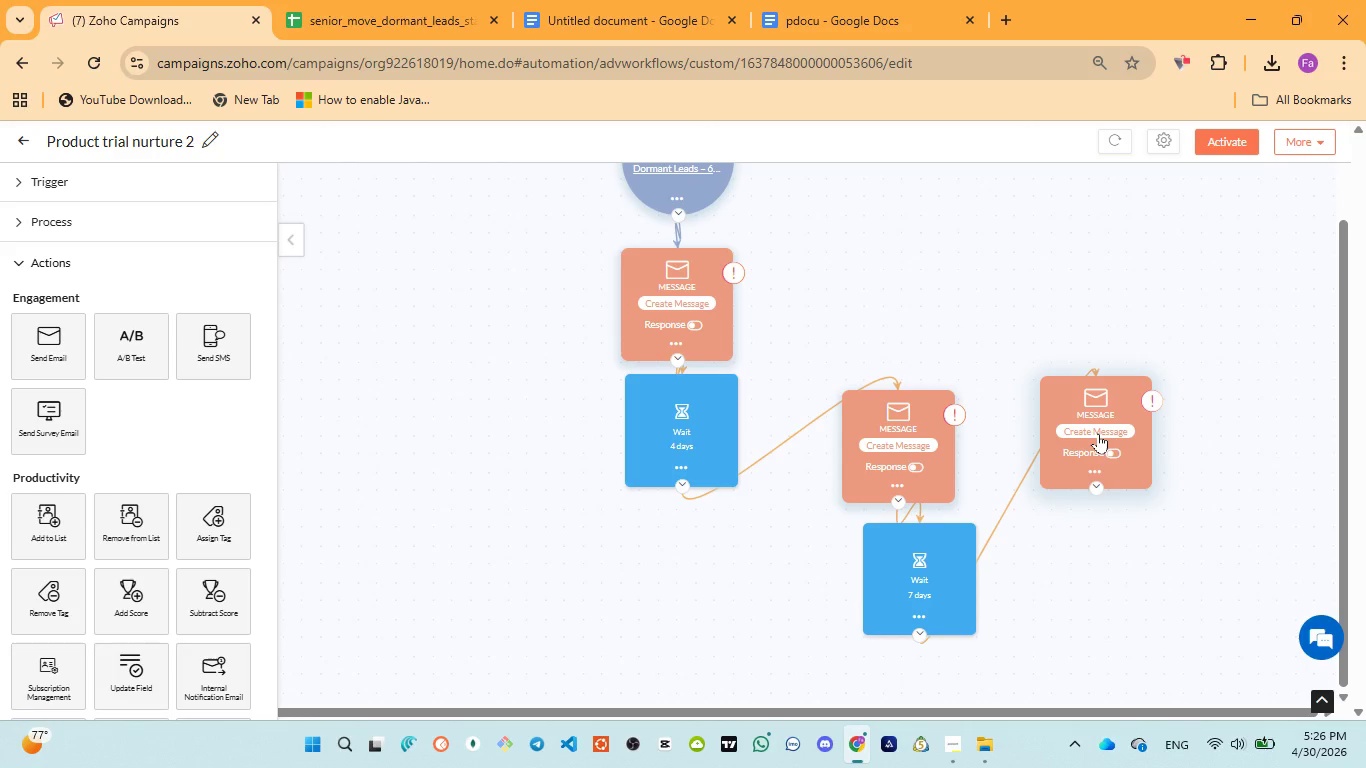 
left_click_drag(start_coordinate=[1098, 432], to_coordinate=[1085, 550])
 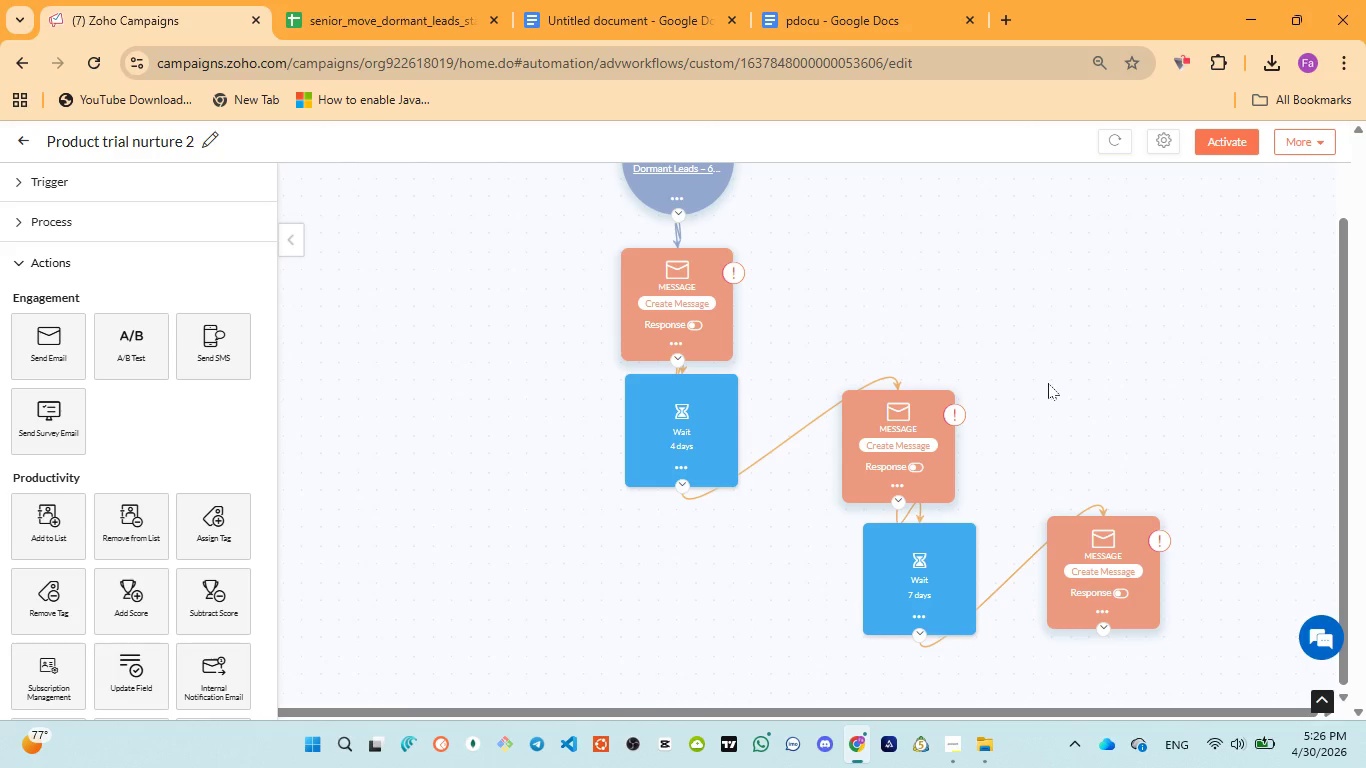 
scroll: coordinate [1048, 383], scroll_direction: up, amount: 3.0
 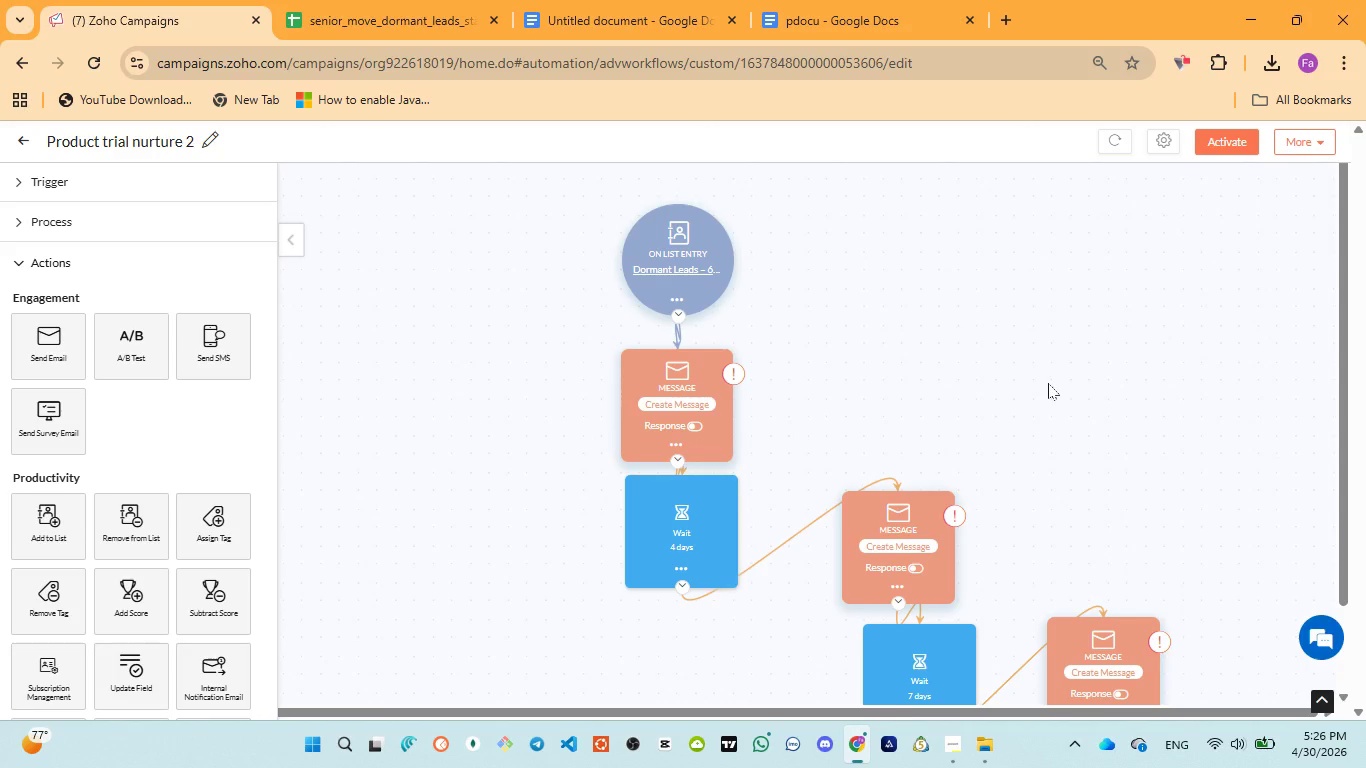 
scroll: coordinate [1048, 383], scroll_direction: down, amount: 1.0
 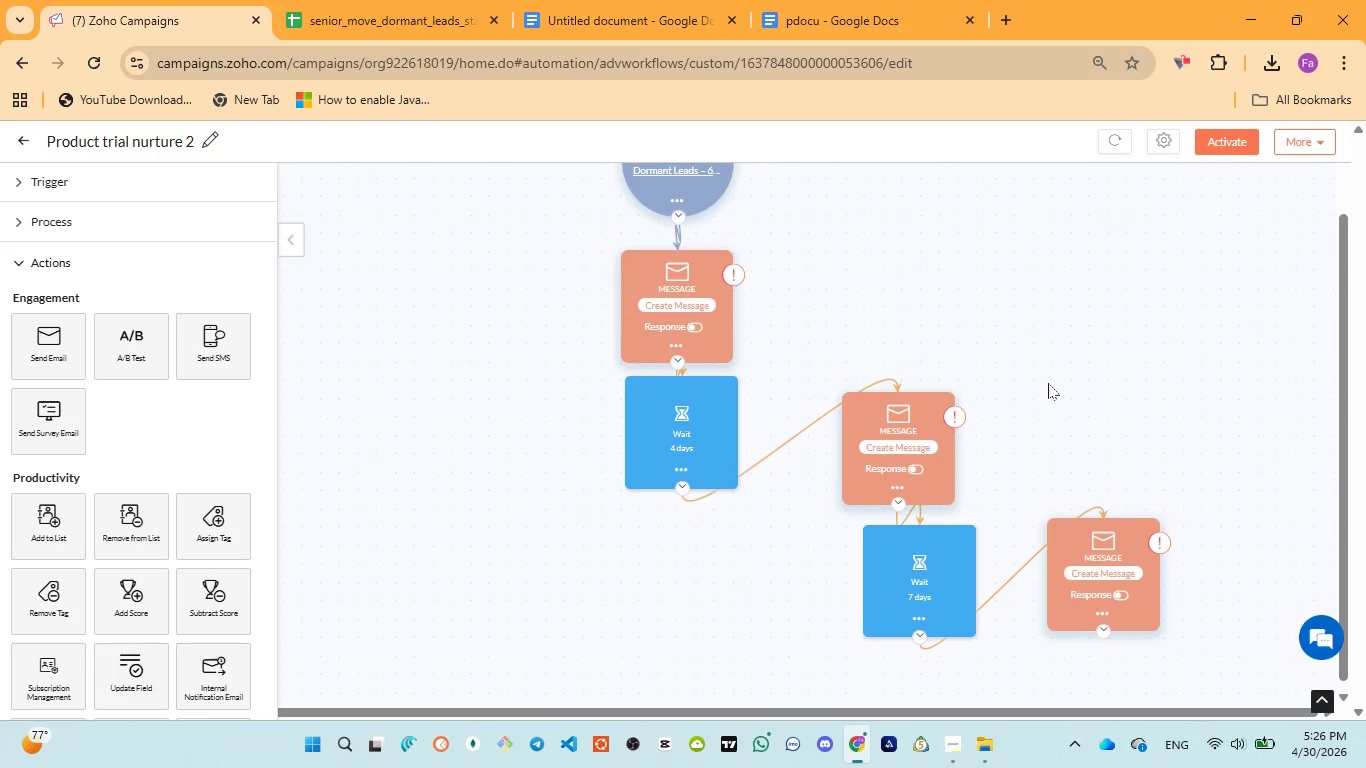 
scroll: coordinate [1048, 383], scroll_direction: up, amount: 1.0
 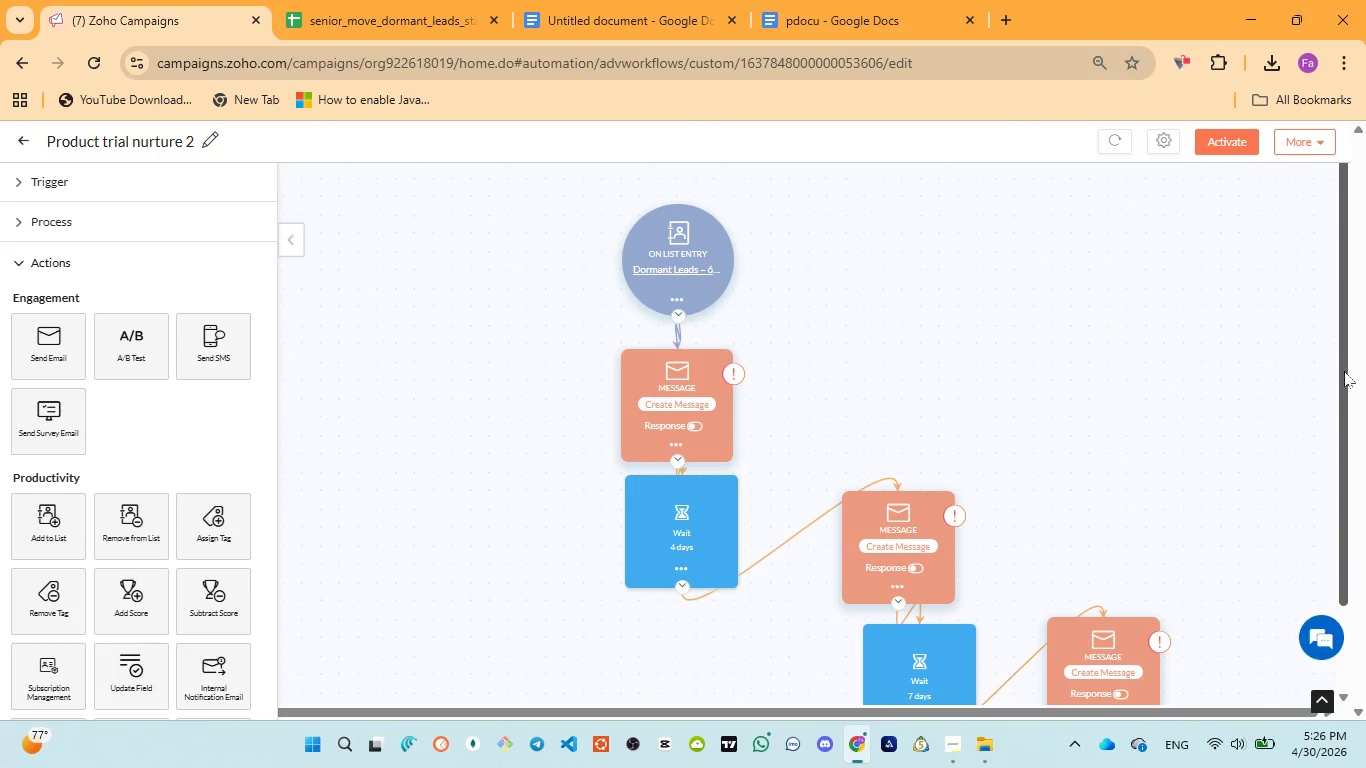 
left_click_drag(start_coordinate=[1339, 376], to_coordinate=[1336, 401])
 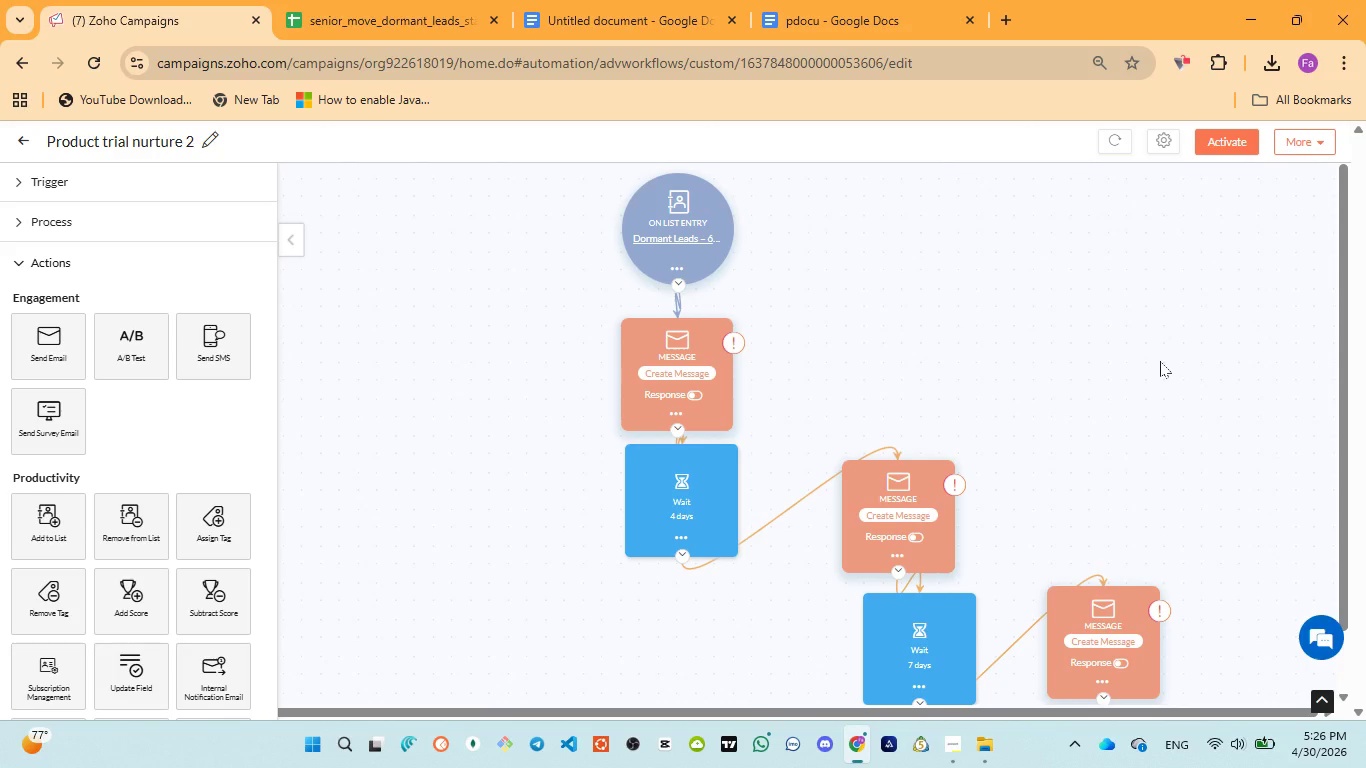 
wait(6.17)
 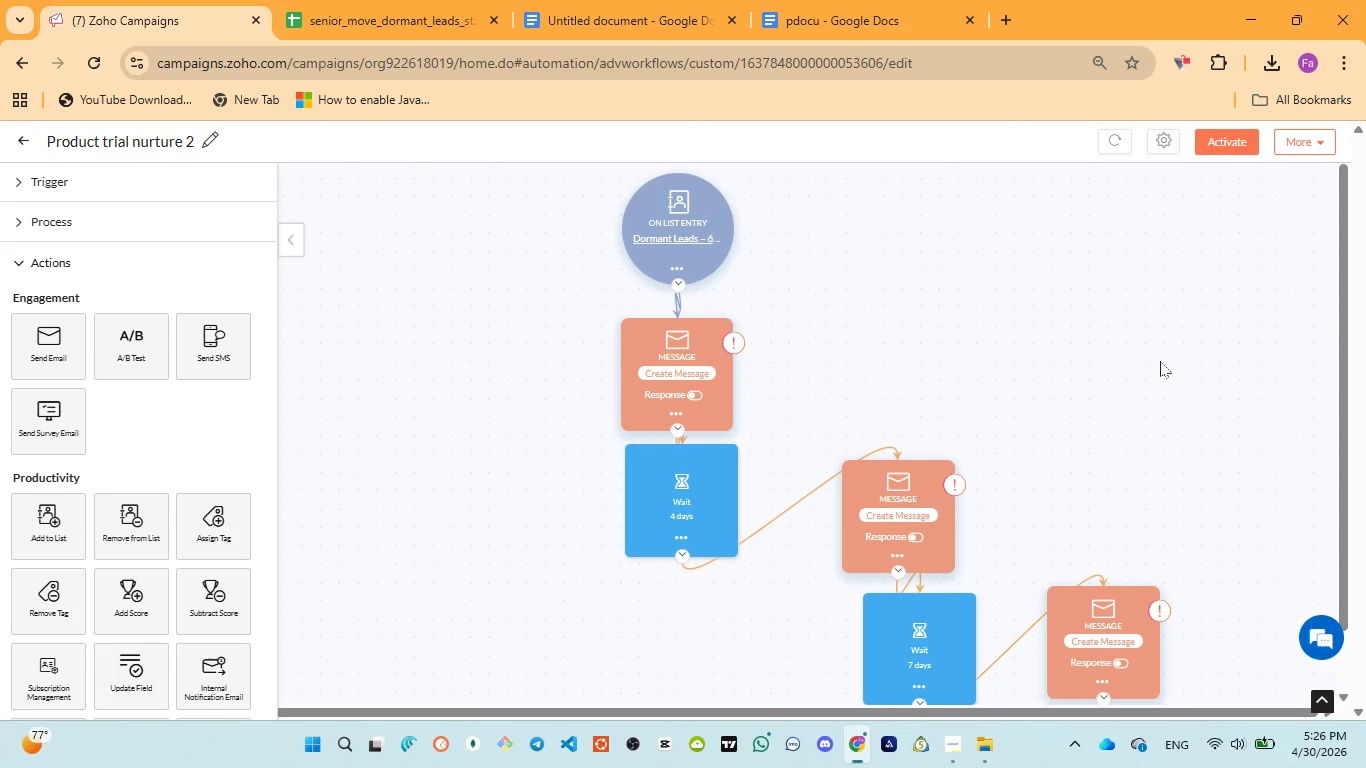 
key(Meta+PrintScreen)
 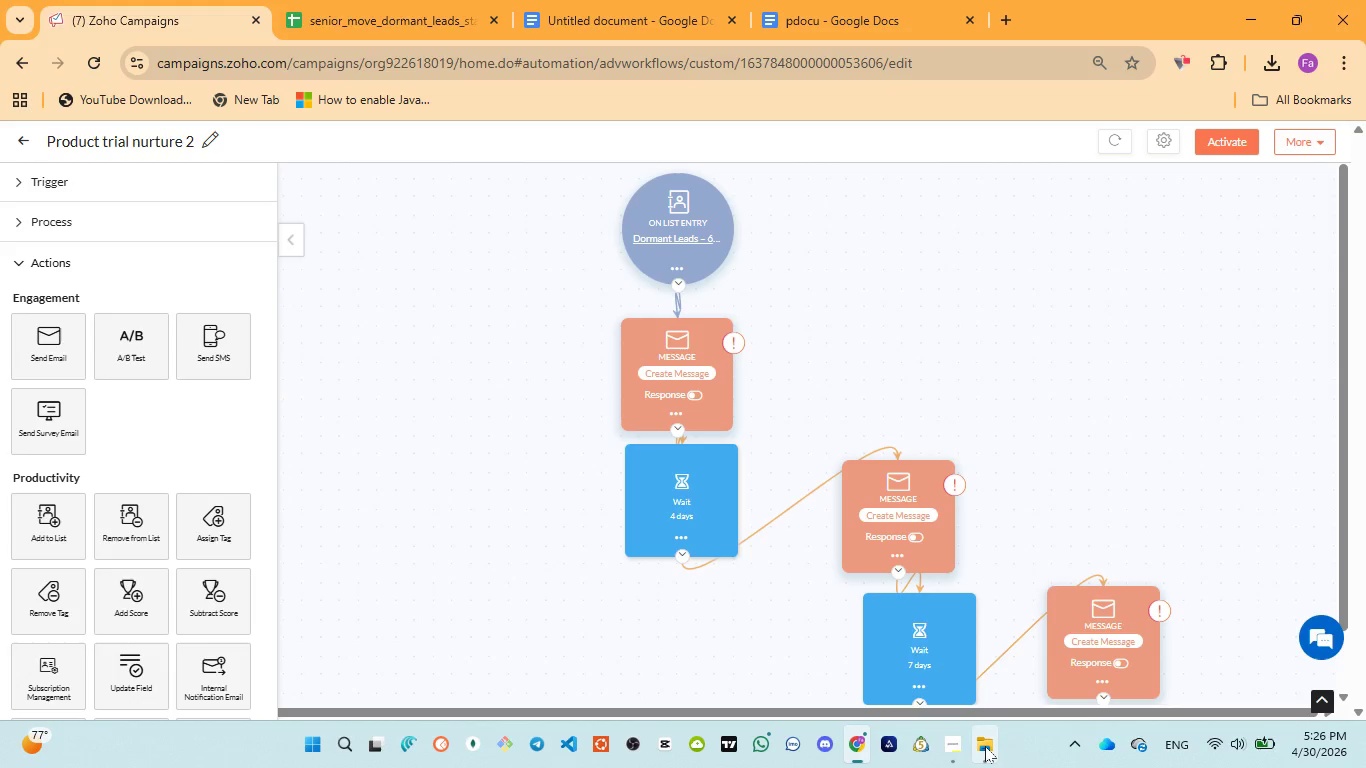 
left_click([986, 638])
 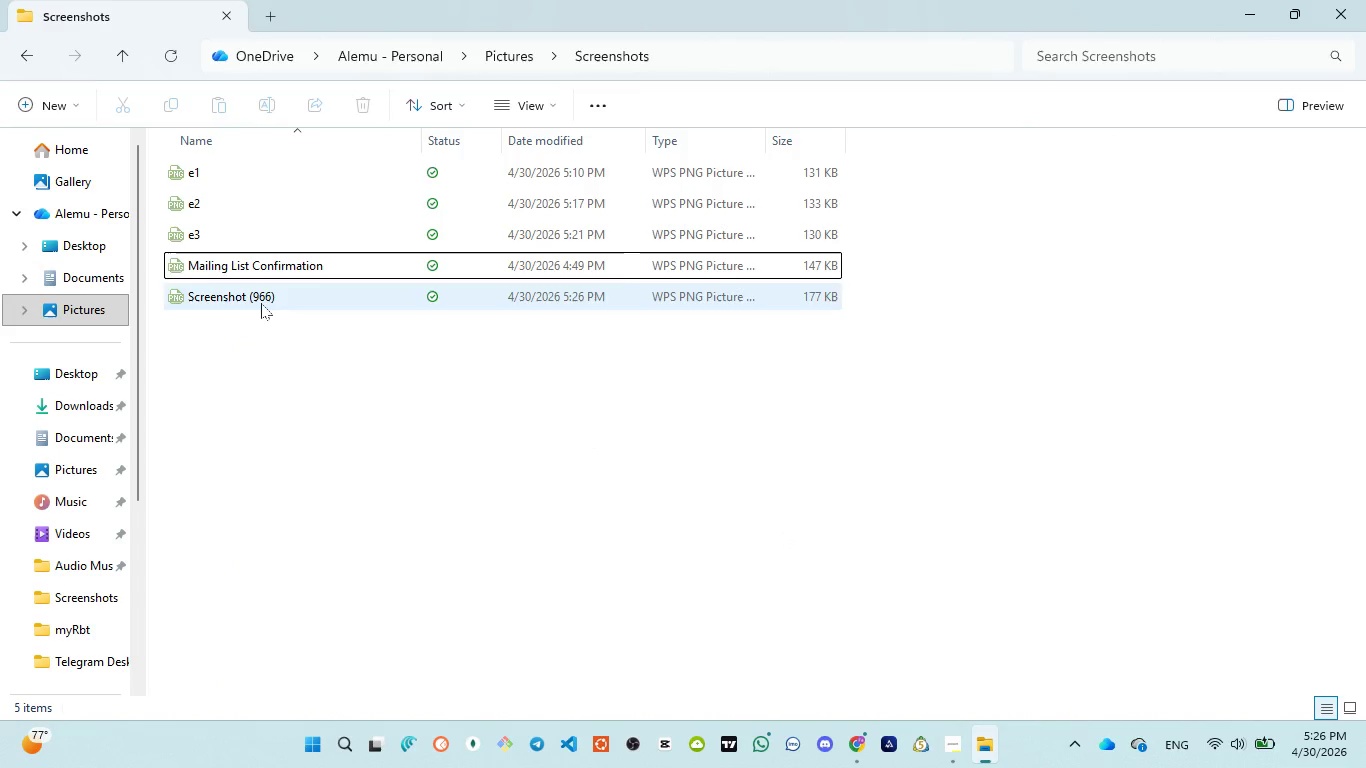 
double_click([261, 303])
 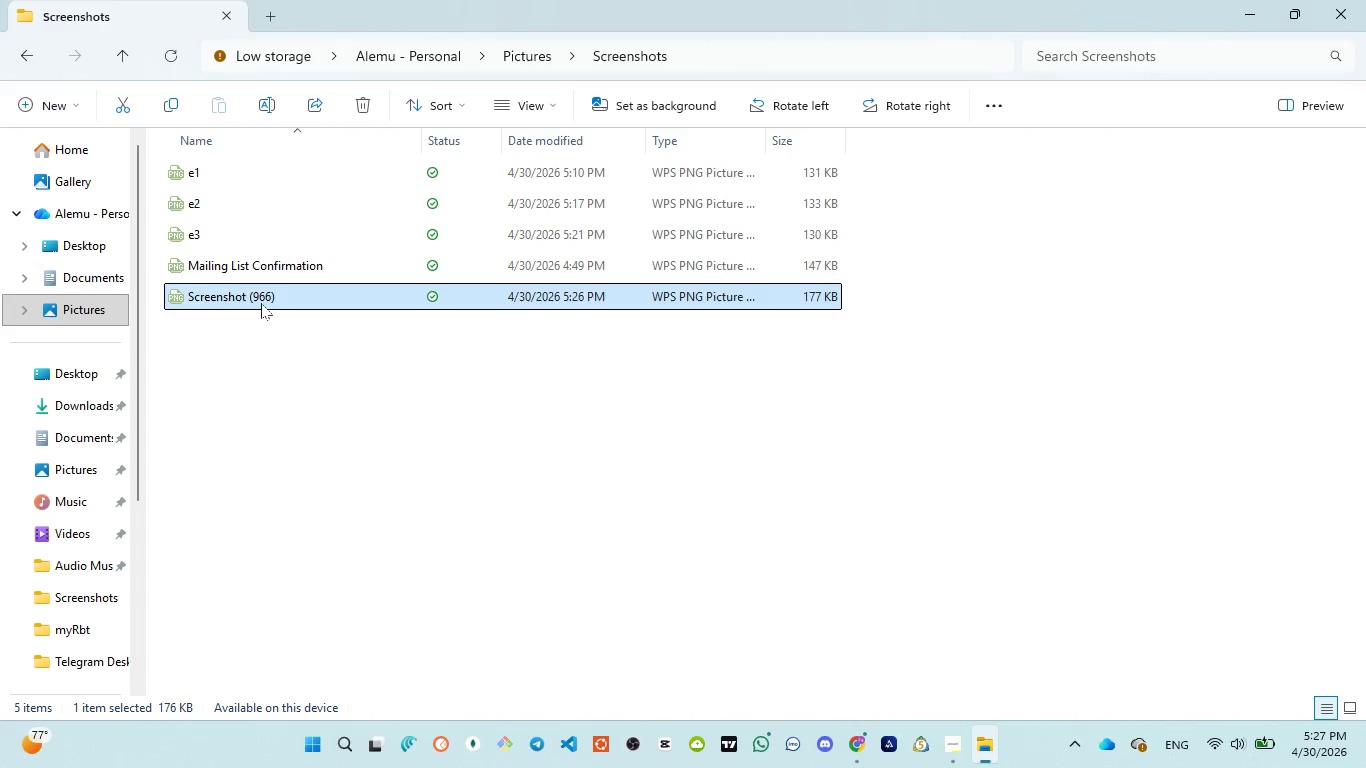 
double_click([289, 294])
 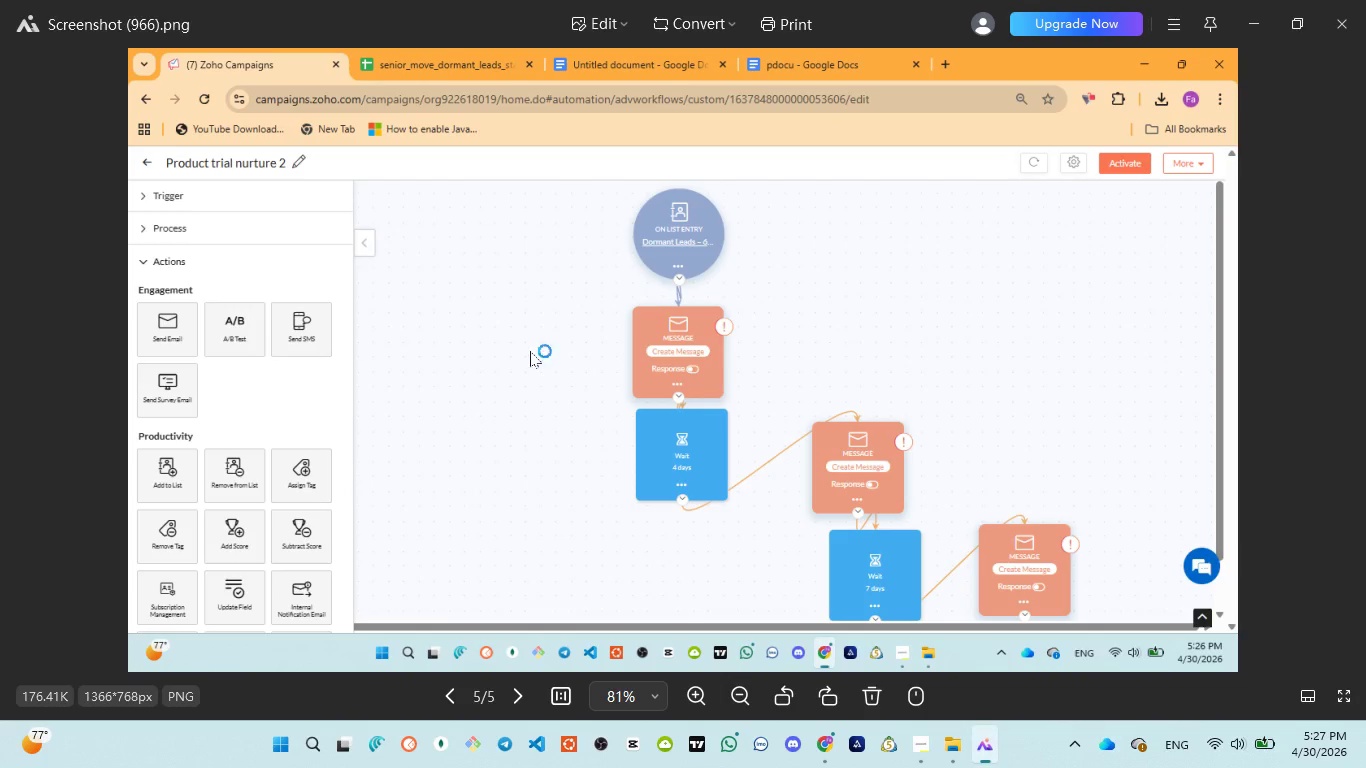 
scroll: coordinate [678, 398], scroll_direction: up, amount: 5.0
 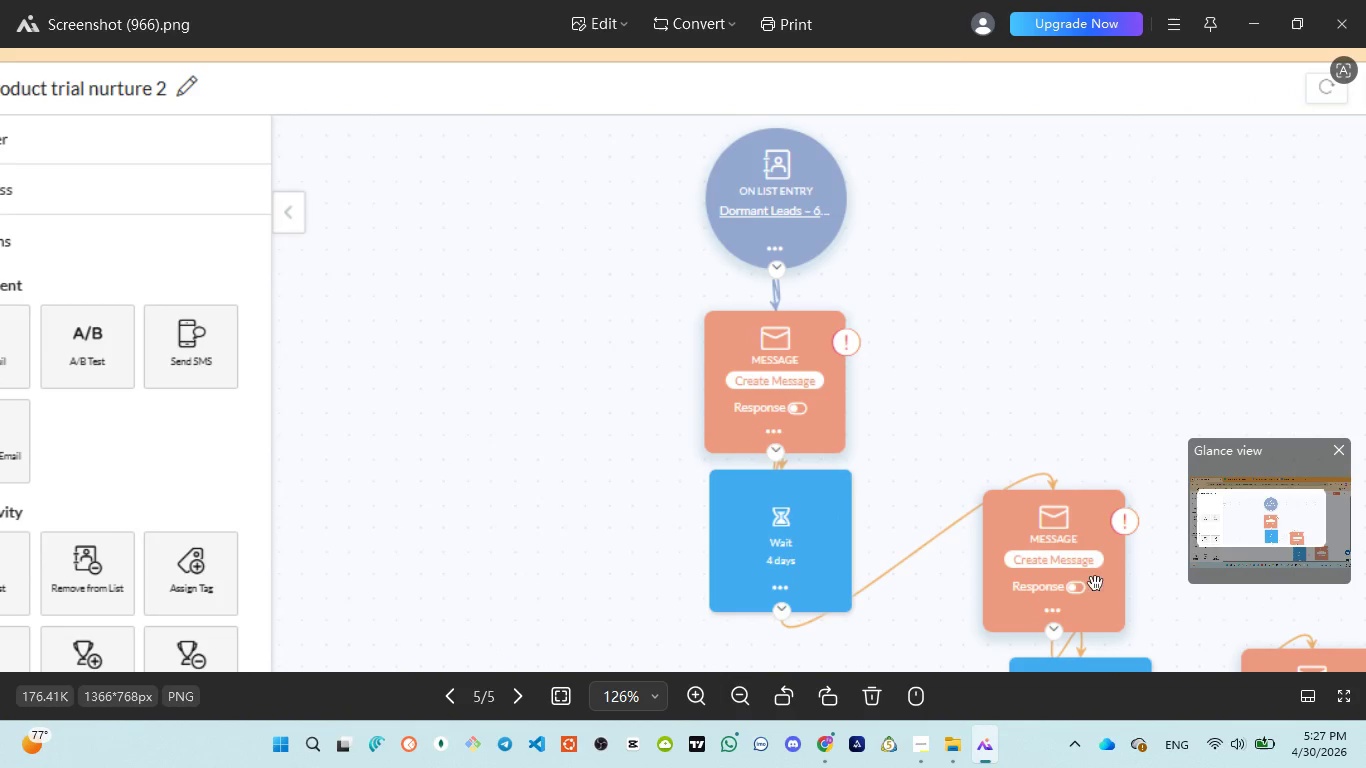 
wait(5.6)
 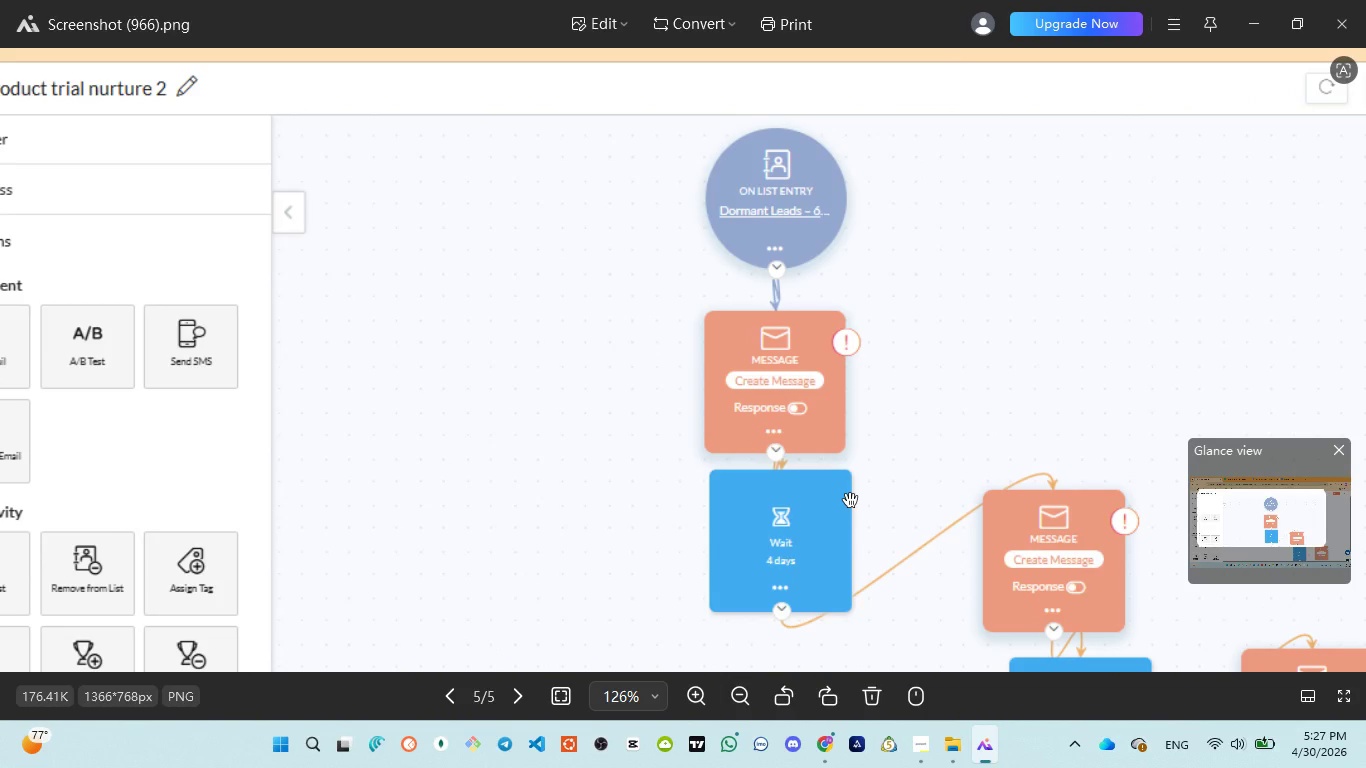 
left_click([1340, 447])
 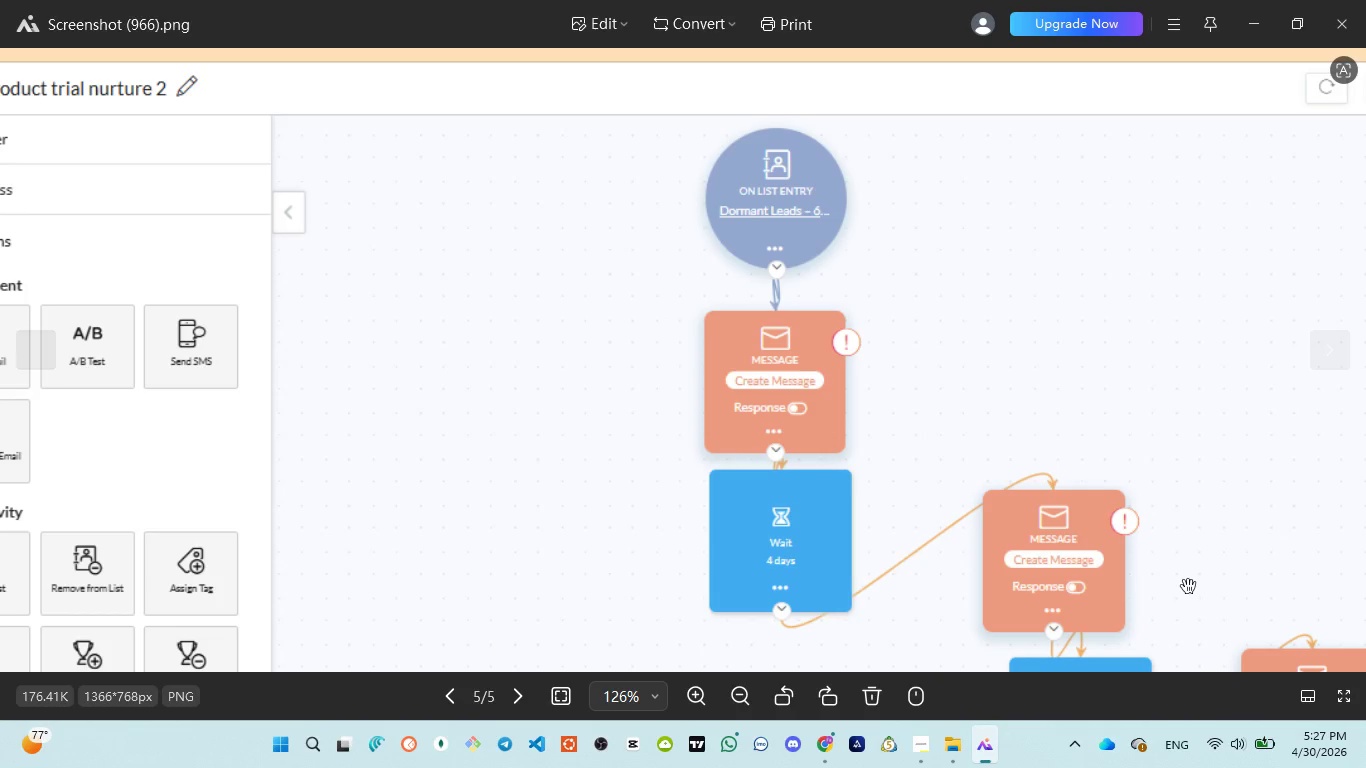 
scroll: coordinate [1006, 416], scroll_direction: down, amount: 5.0
 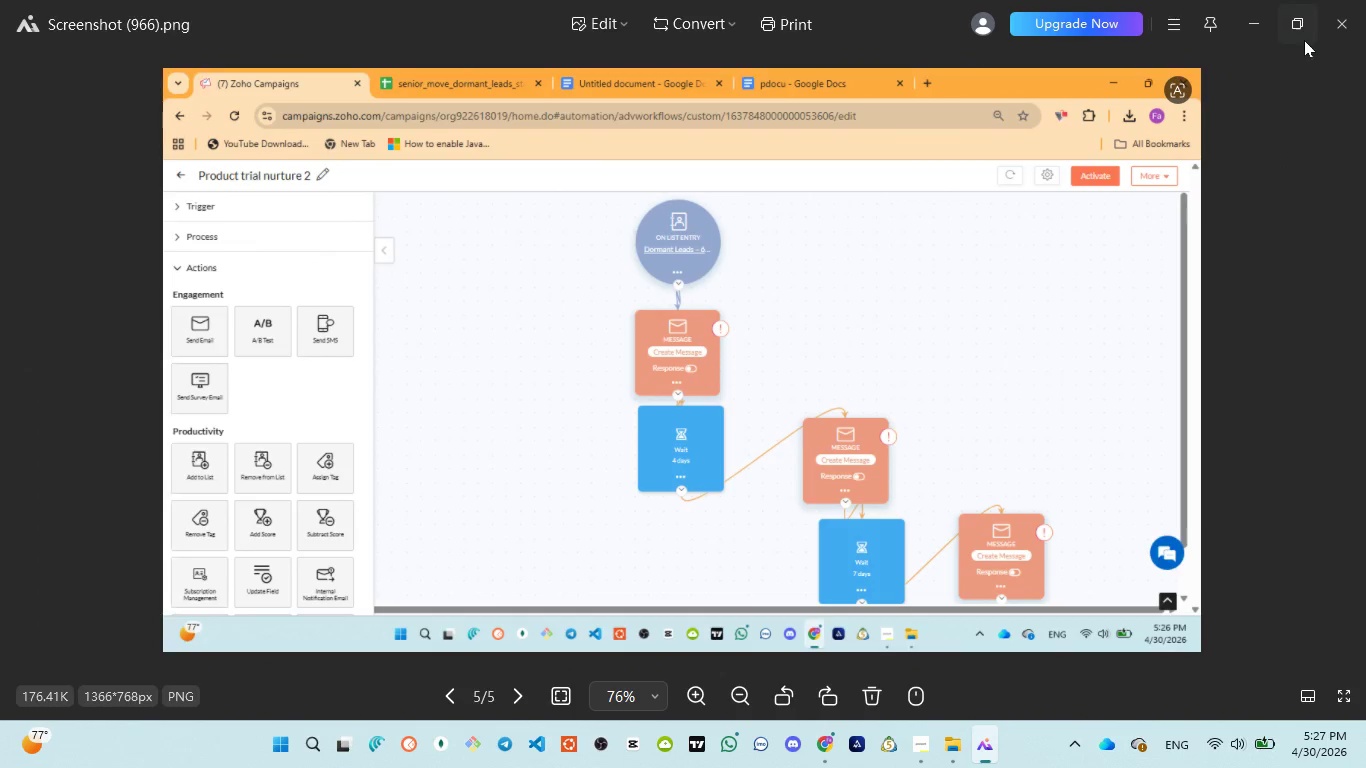 
left_click_drag(start_coordinate=[1330, 29], to_coordinate=[1327, 38])
 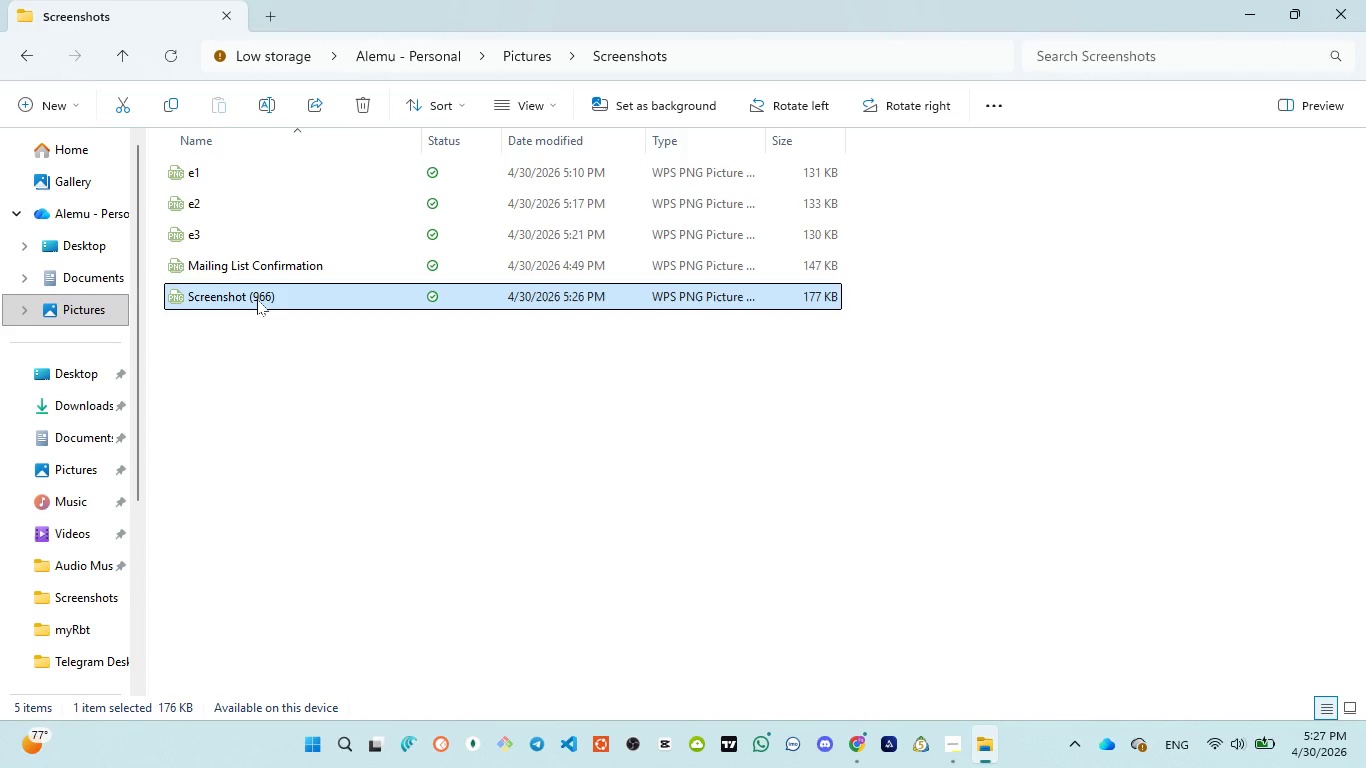 
left_click([257, 299])
 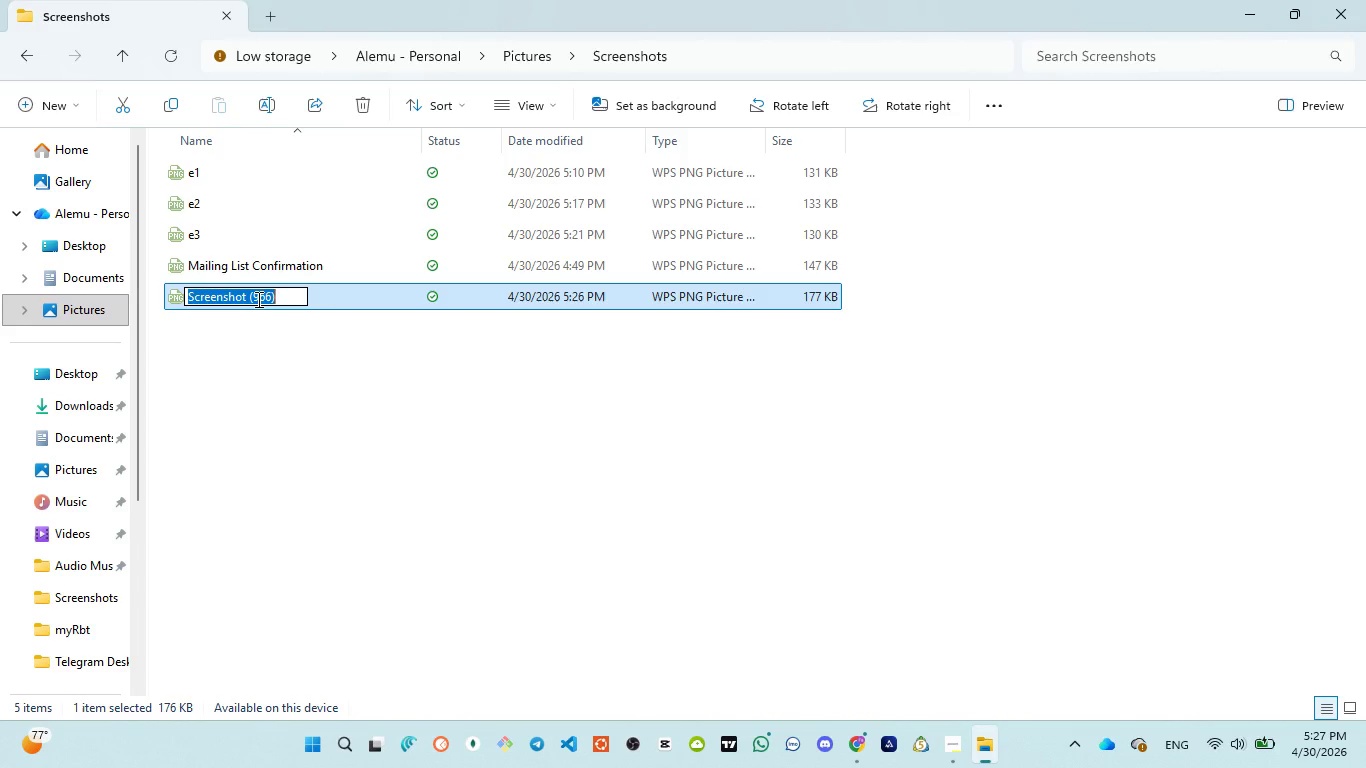 
type(workflow)
 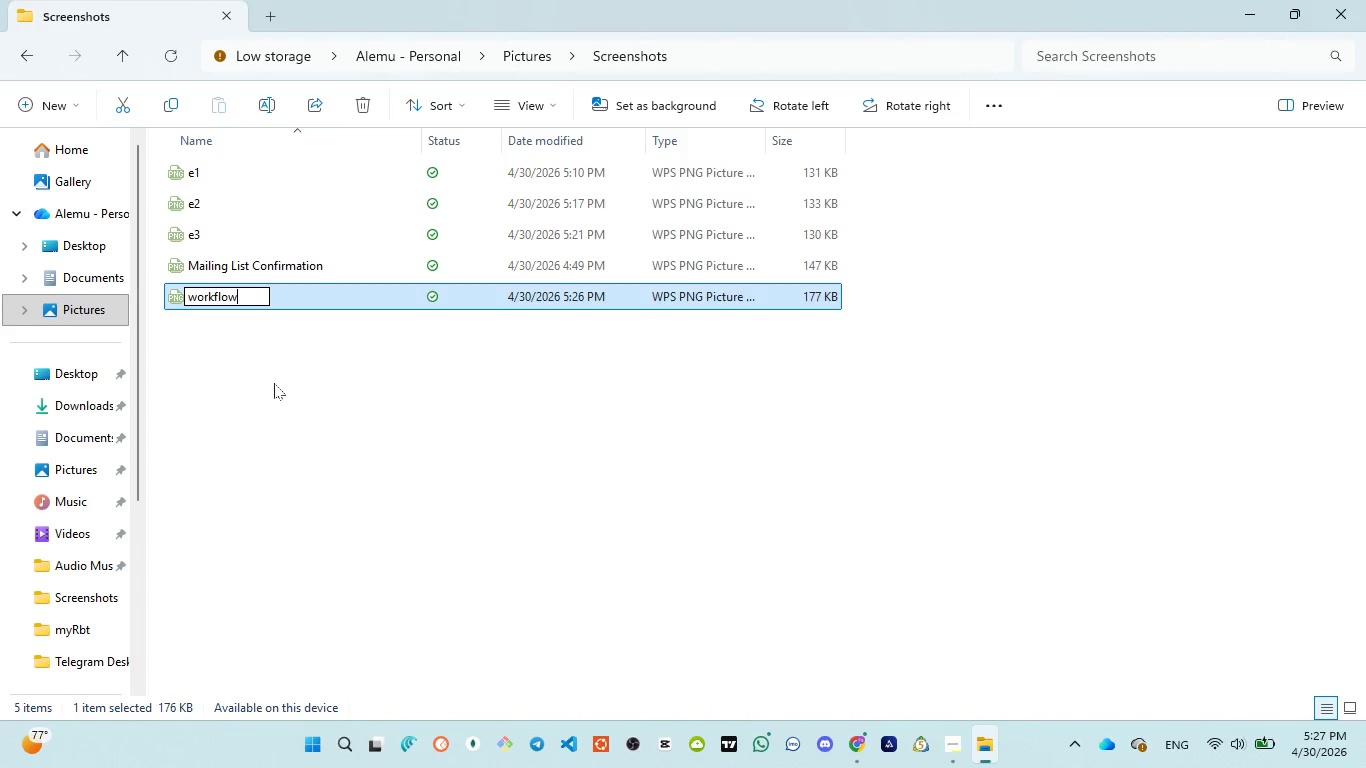 
left_click([275, 384])
 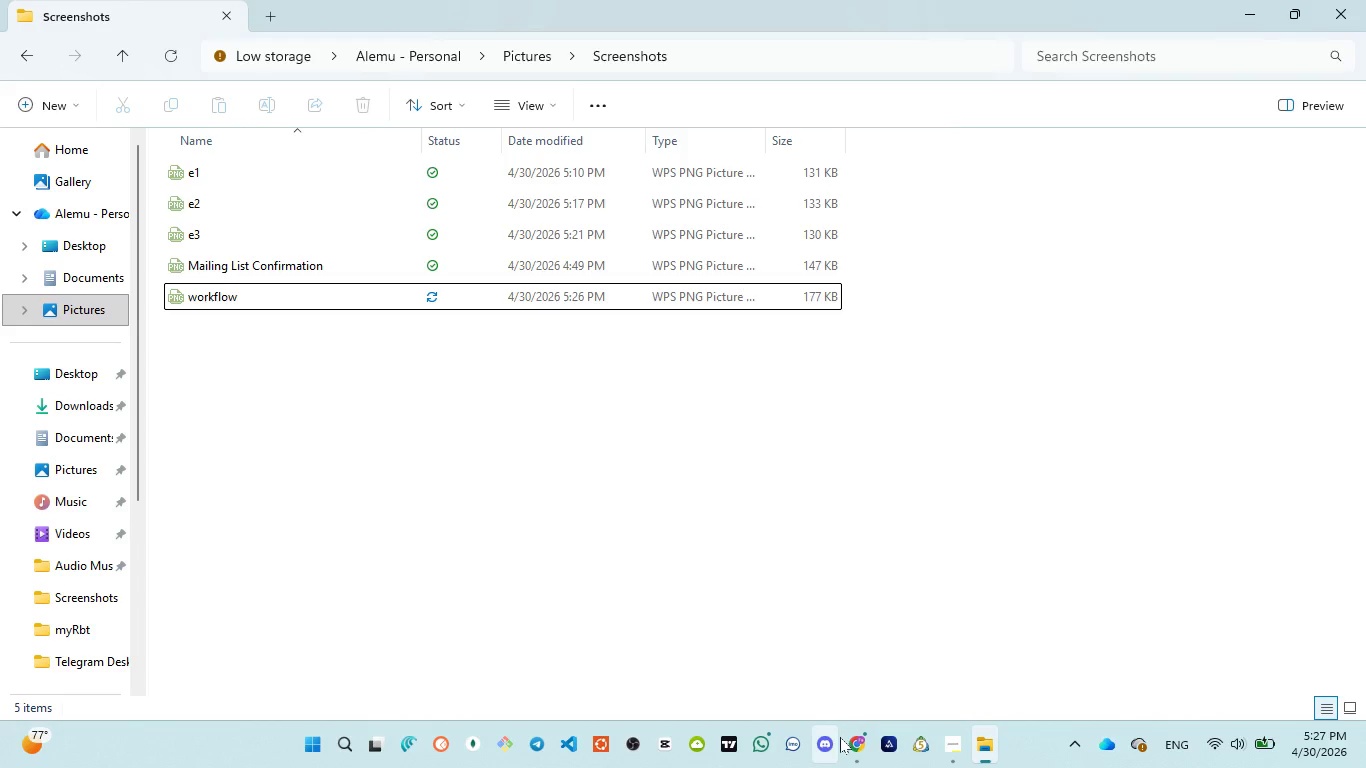 
left_click([848, 693])
 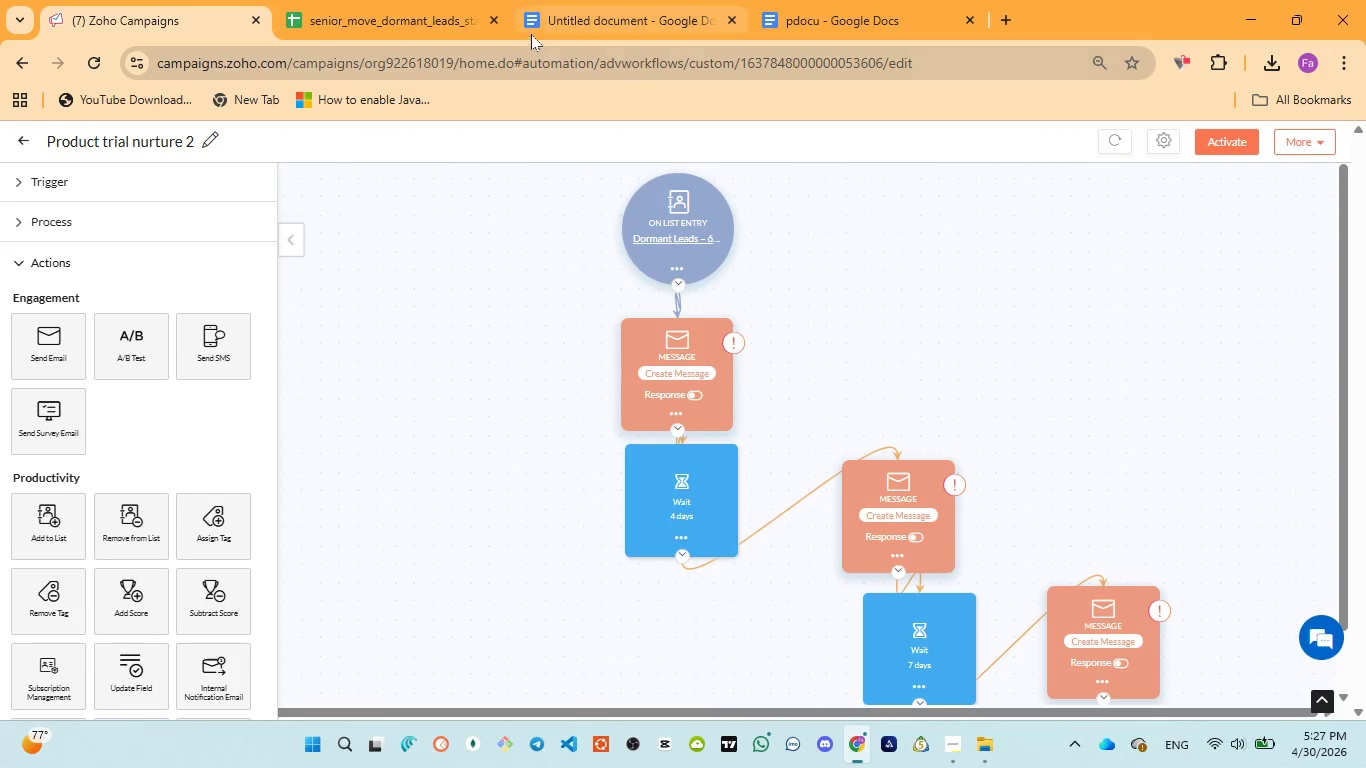 
left_click([546, 16])
 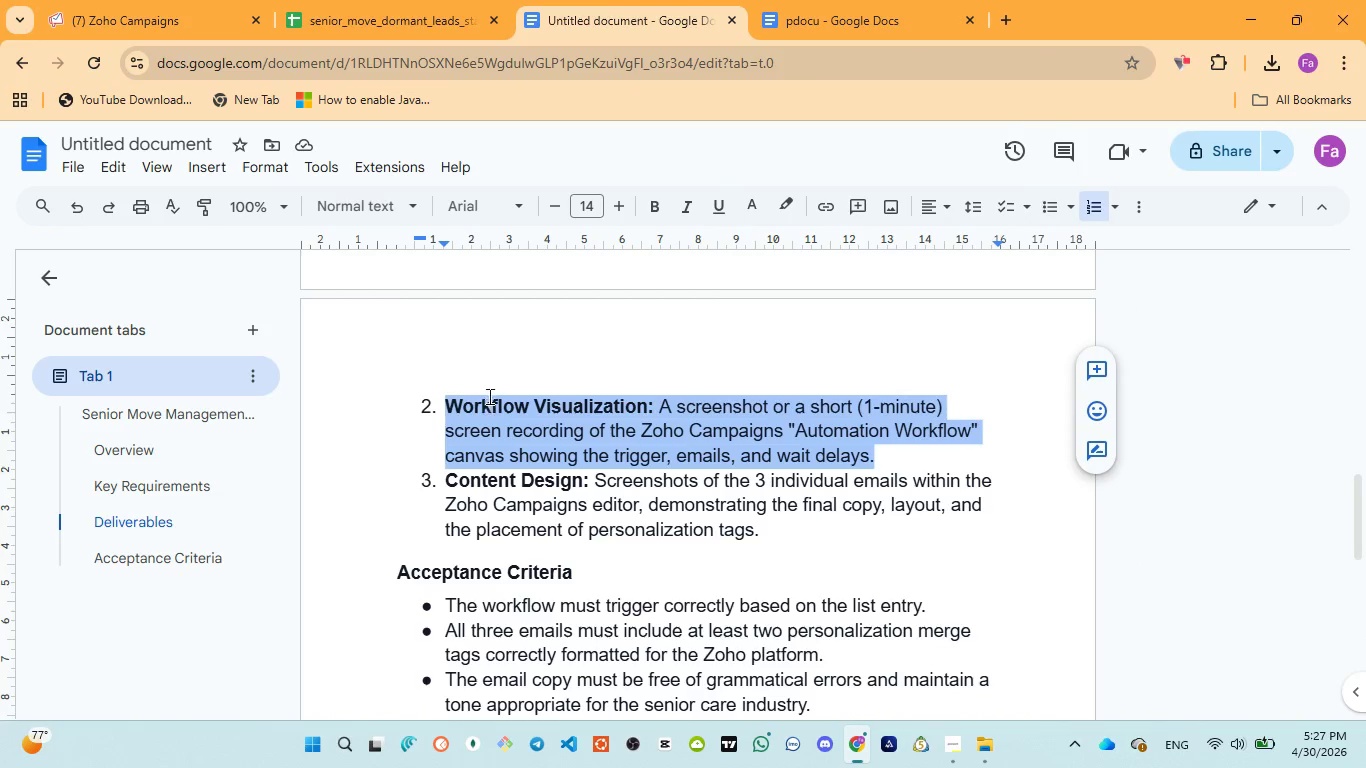 
left_click([491, 387])
 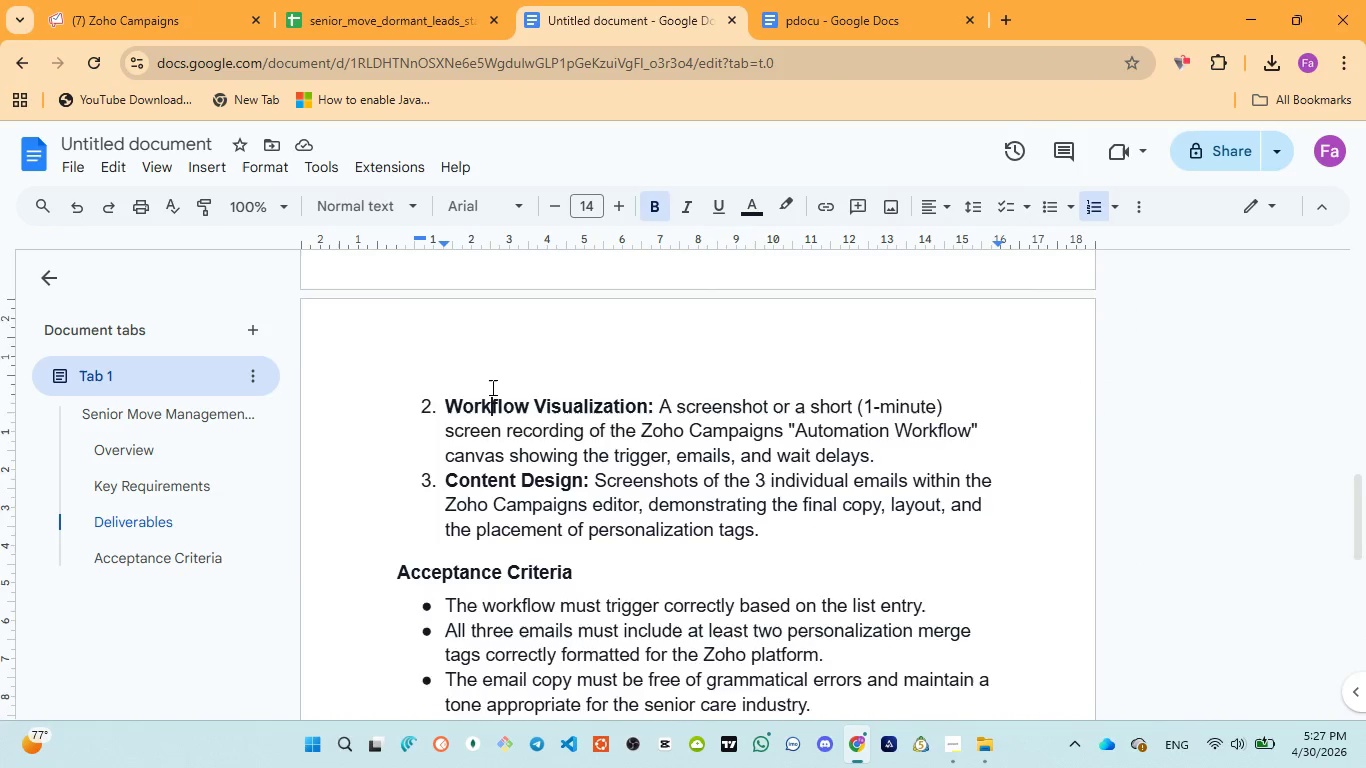 
scroll: coordinate [491, 387], scroll_direction: up, amount: 2.0
 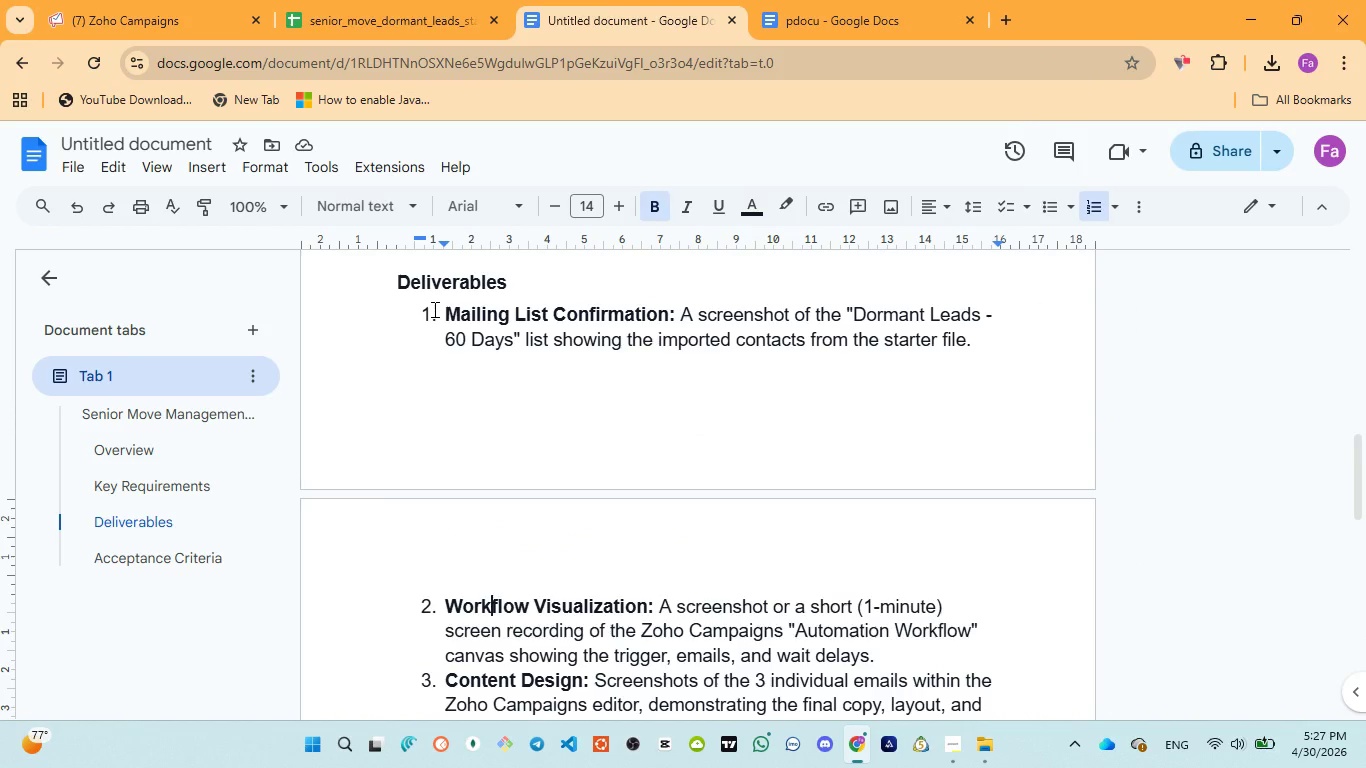 
left_click_drag(start_coordinate=[435, 309], to_coordinate=[991, 360])
 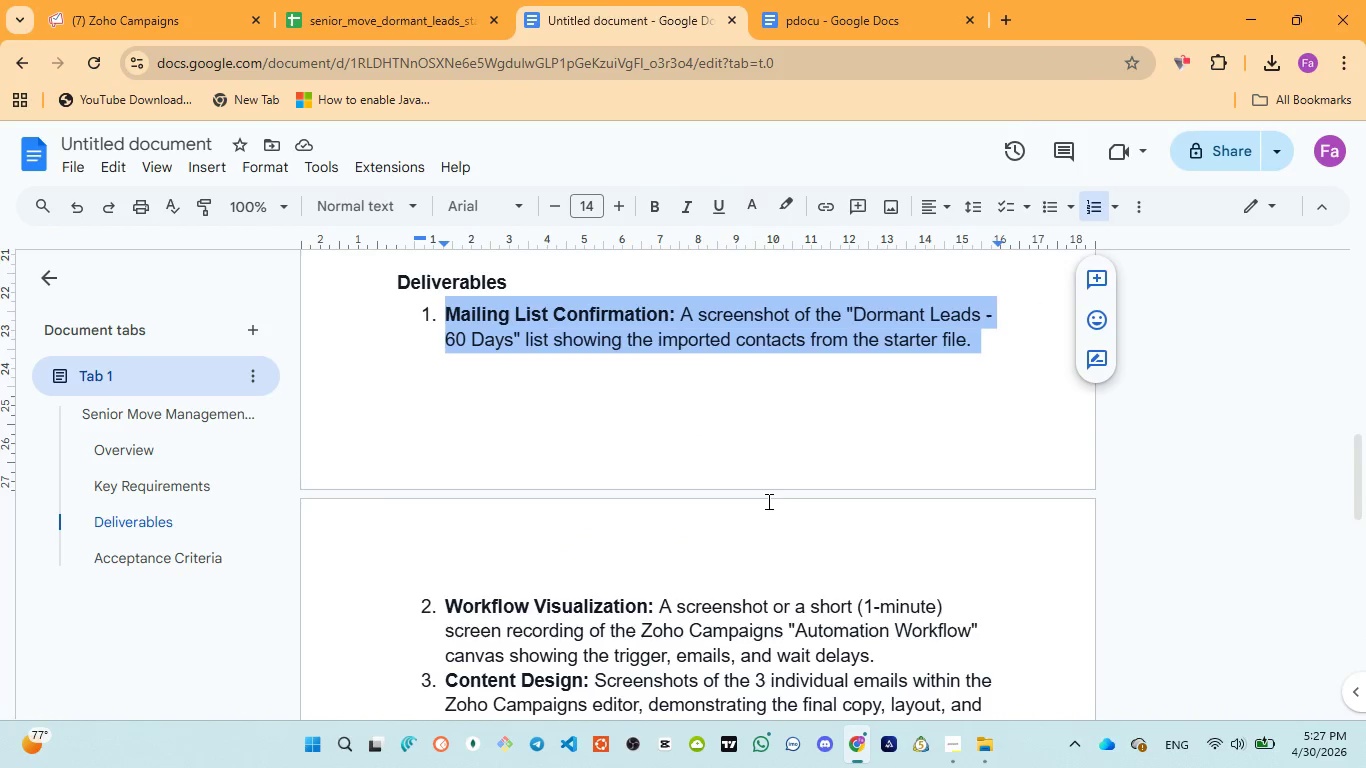 
scroll: coordinate [766, 502], scroll_direction: down, amount: 2.0
 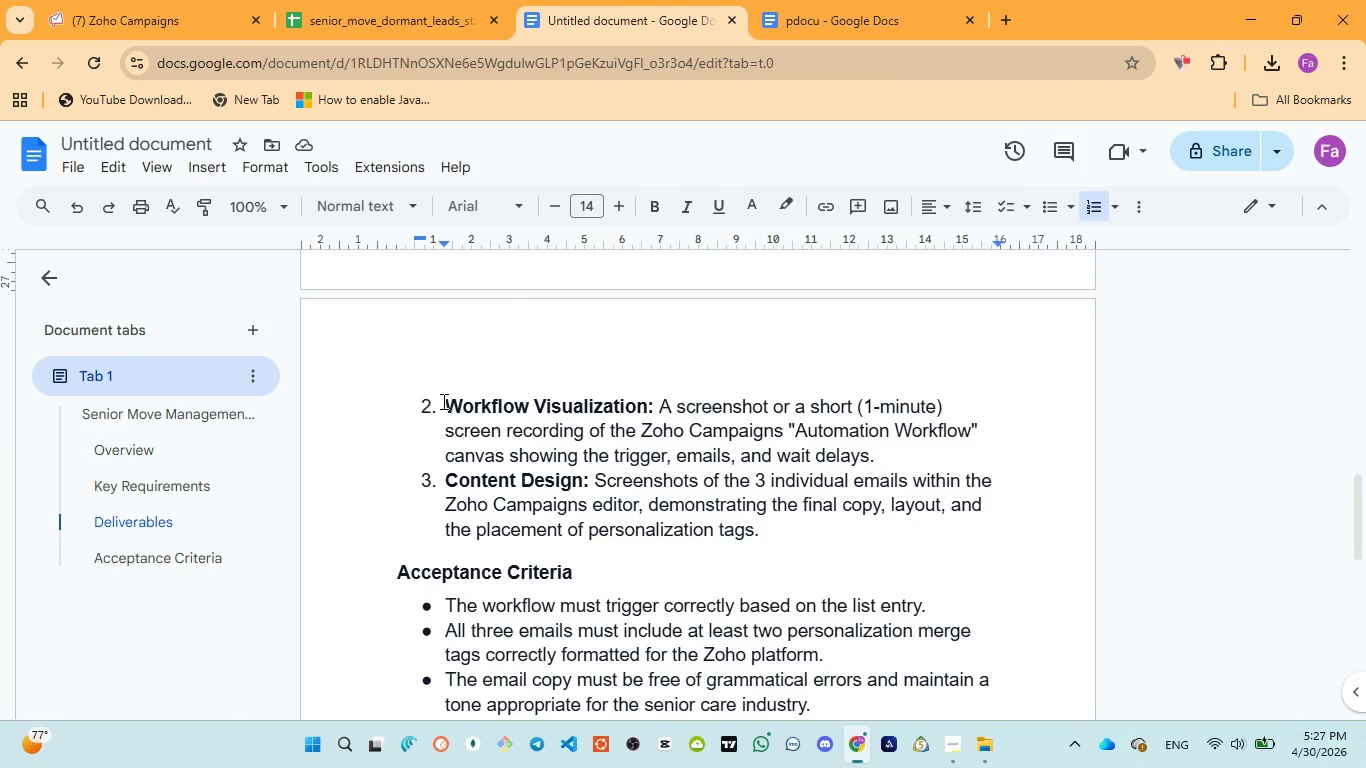 